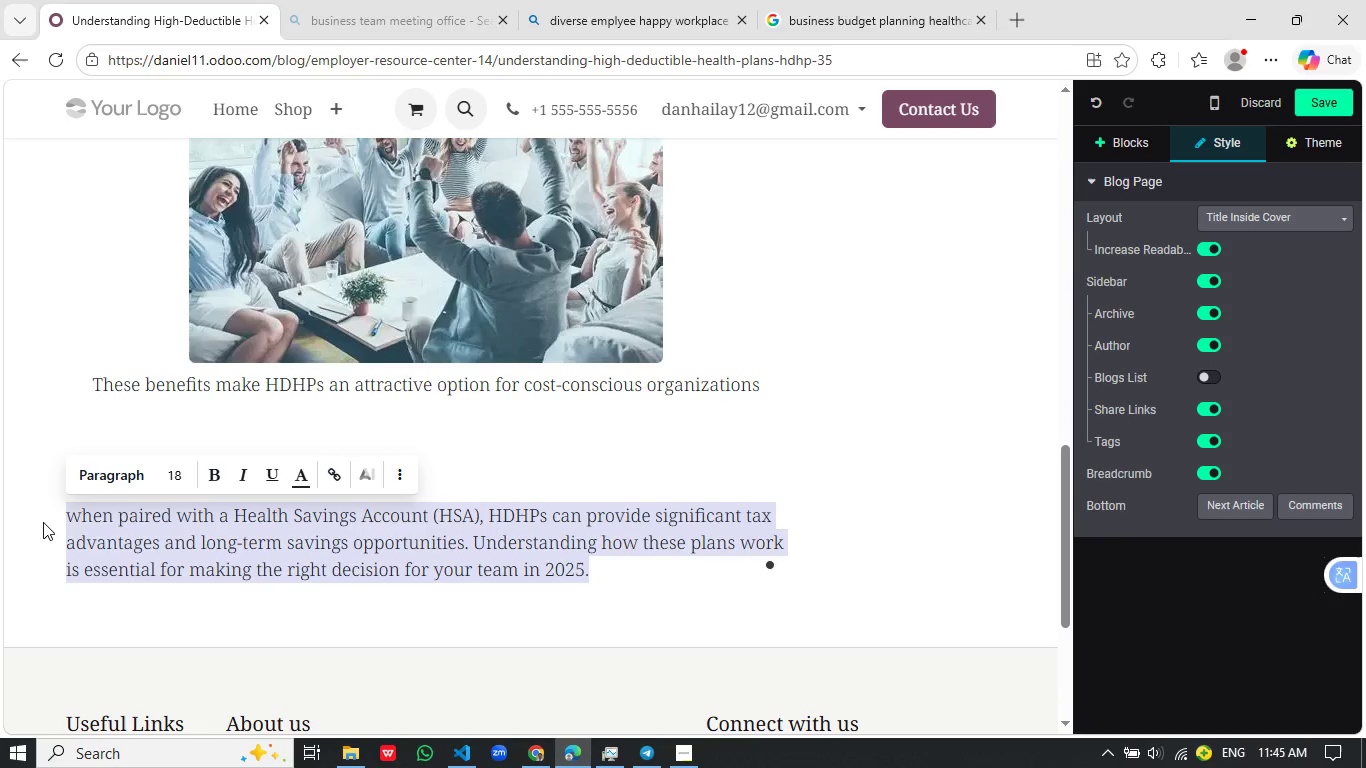 
key(Control+X)
 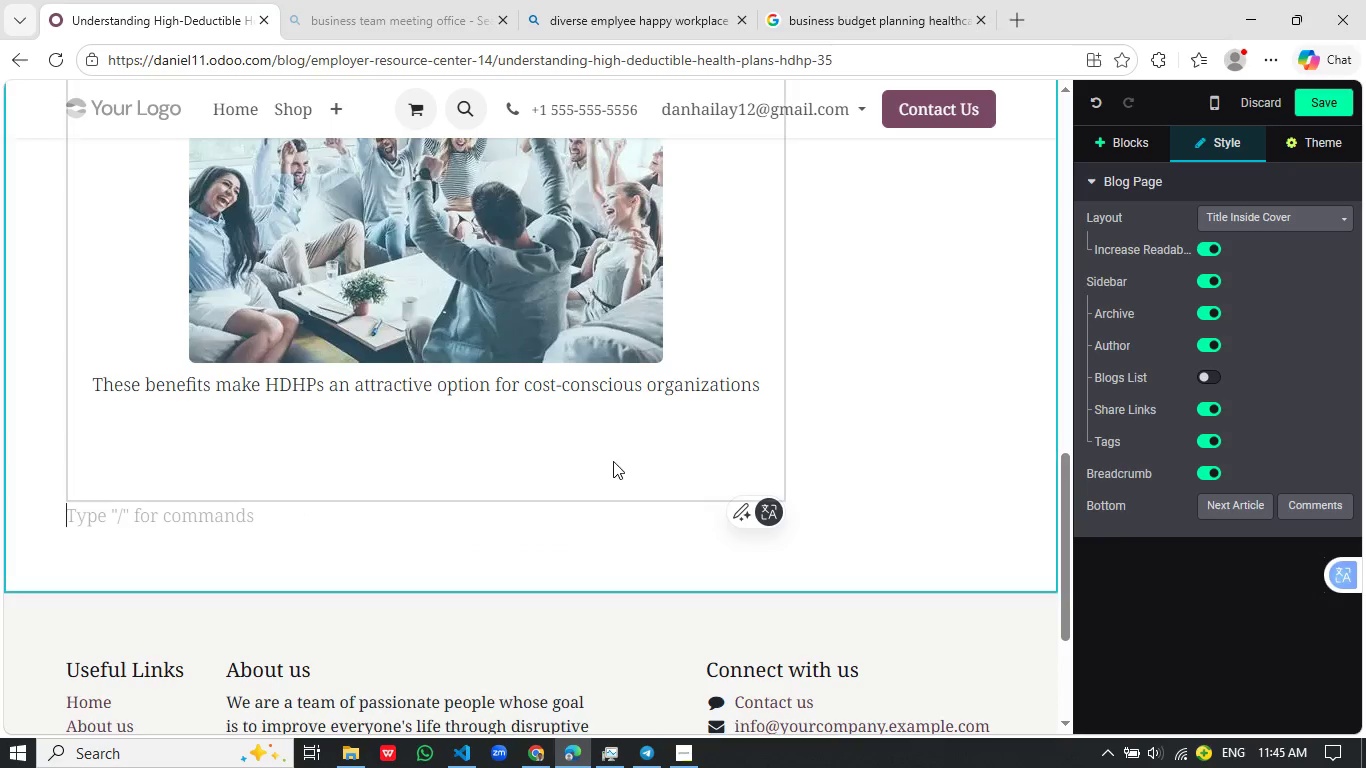 
scroll: coordinate [390, 488], scroll_direction: up, amount: 10.0
 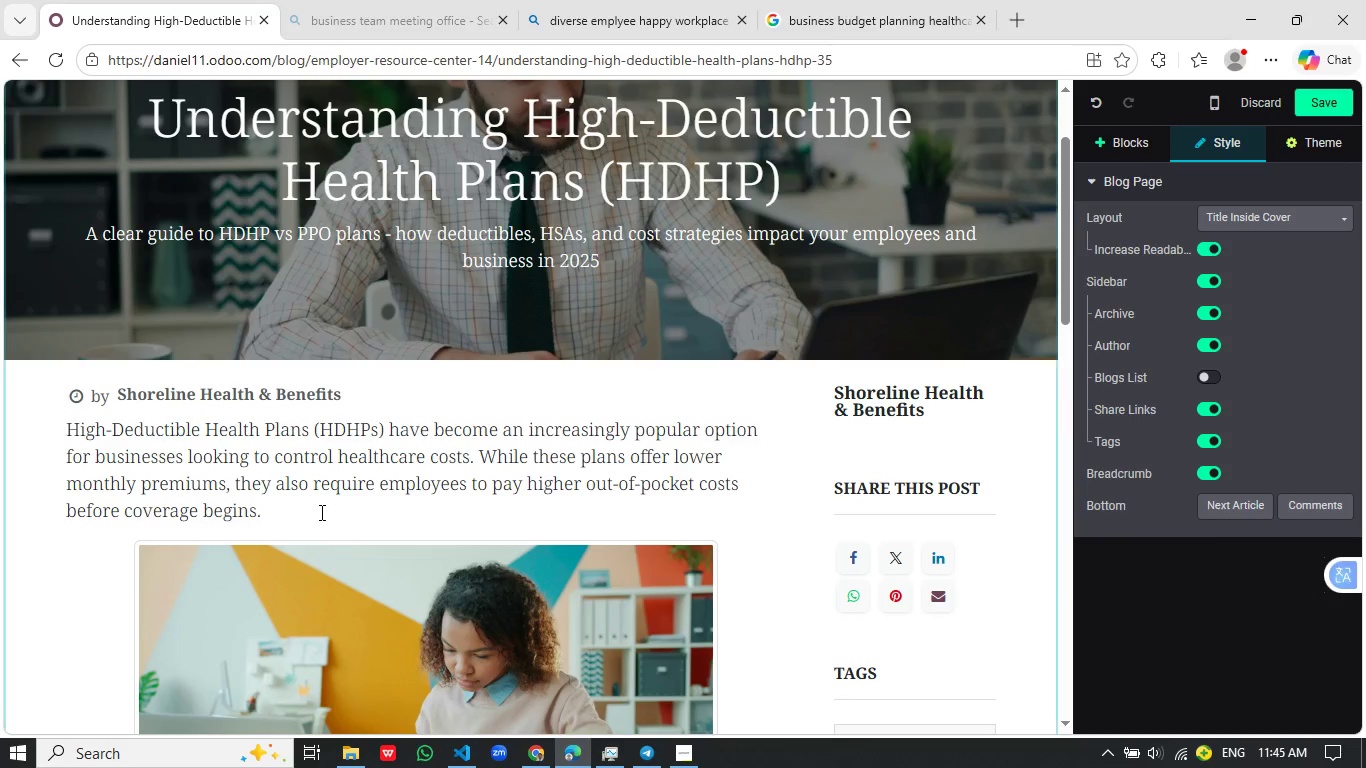 
left_click([319, 512])
 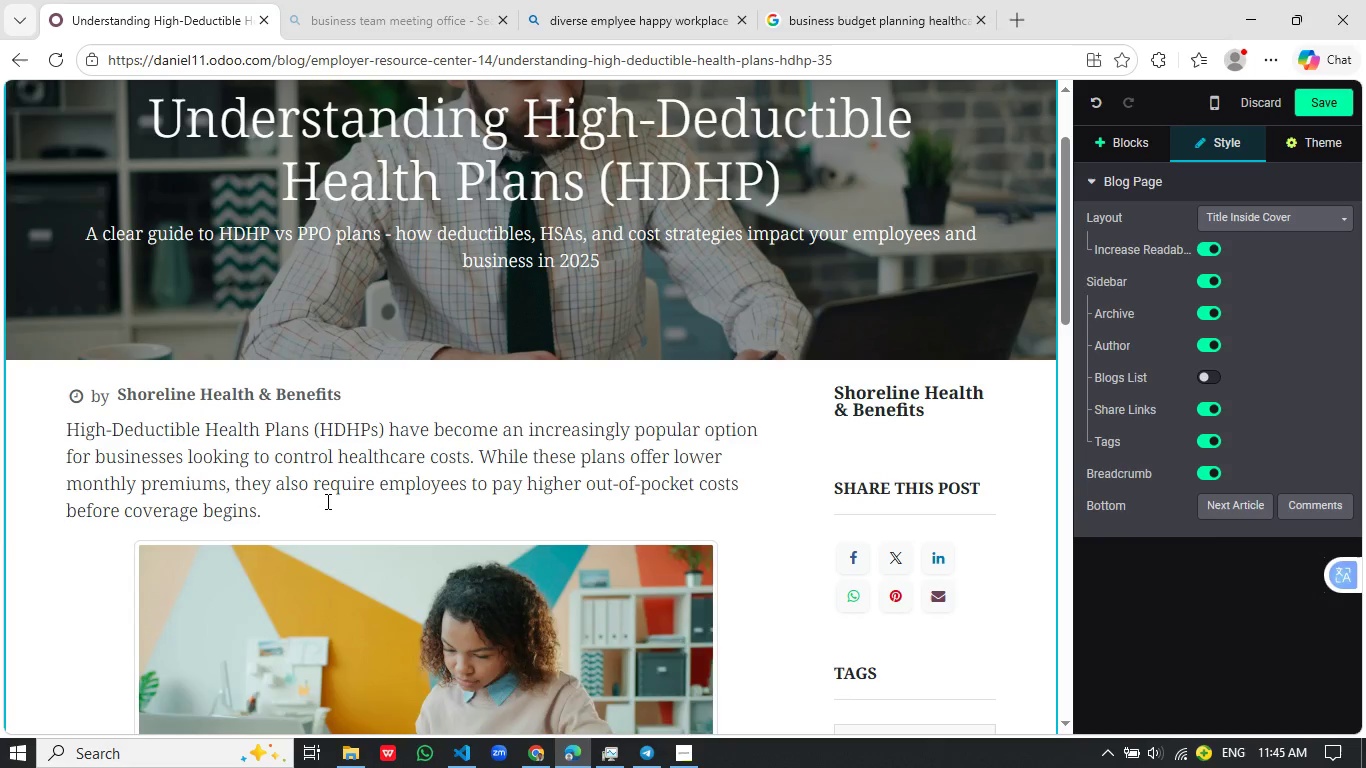 
key(Enter)
 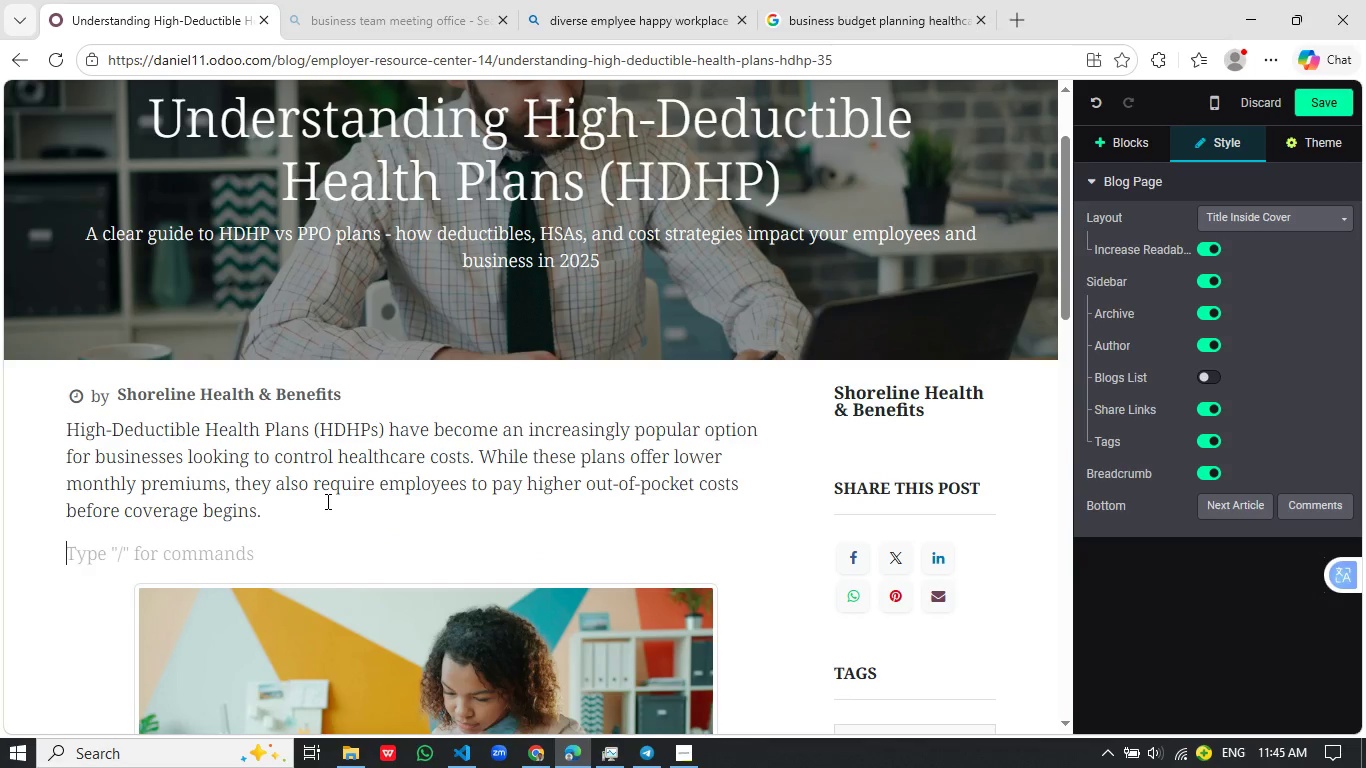 
key(Control+V)
 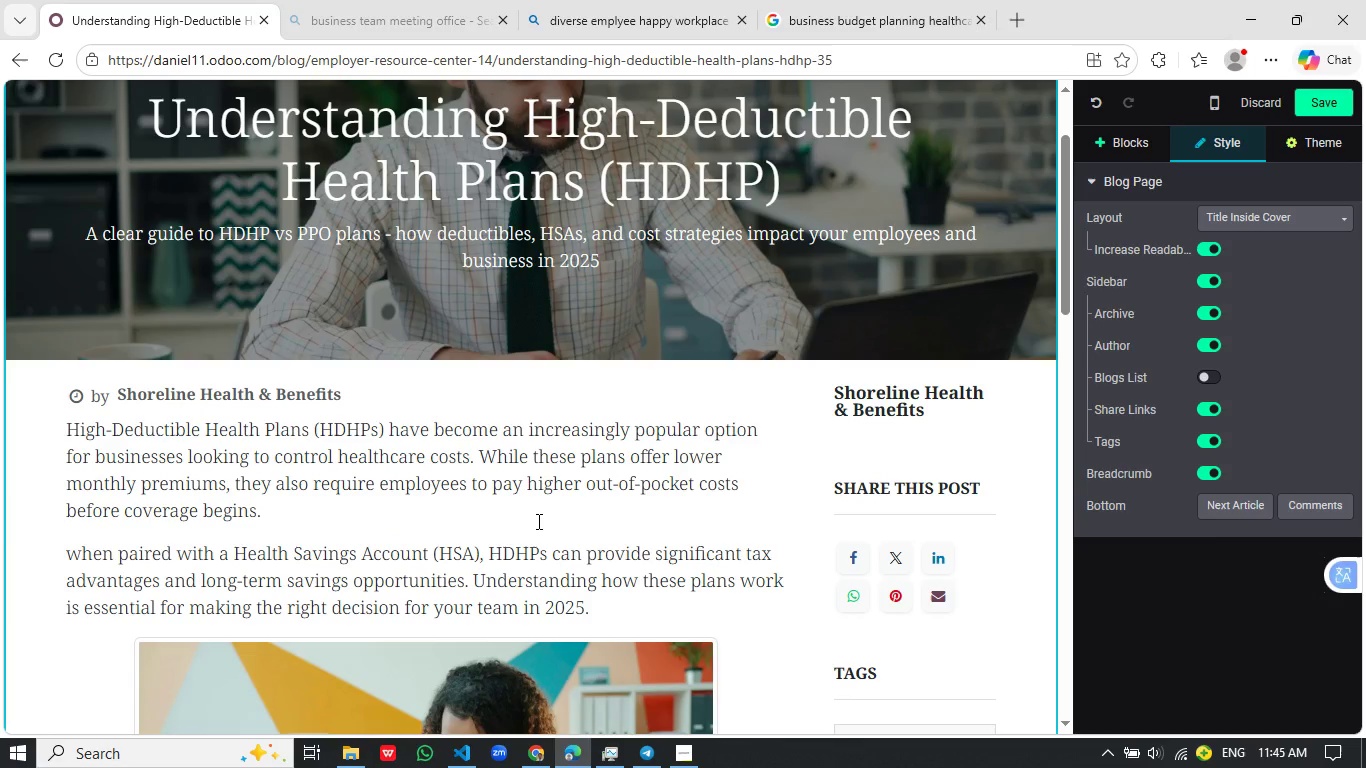 
scroll: coordinate [551, 518], scroll_direction: down, amount: 12.0
 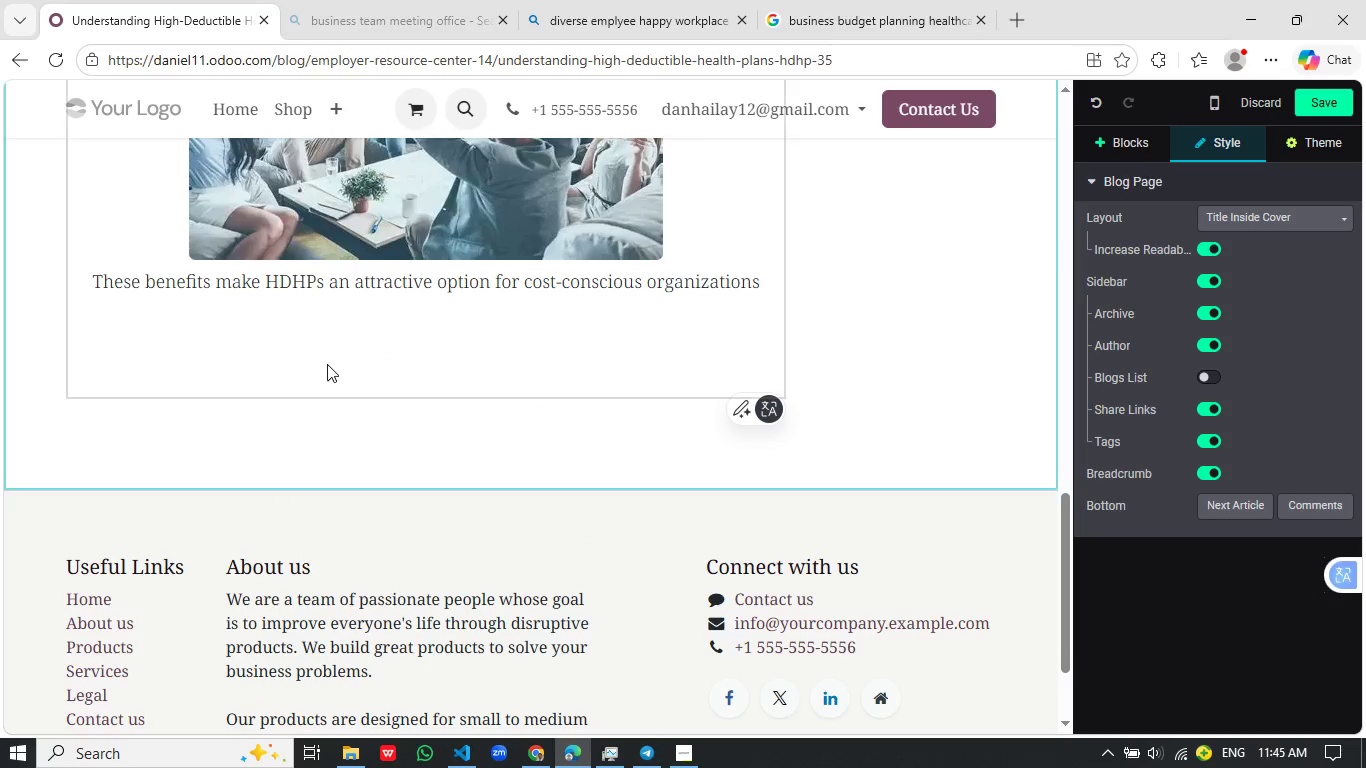 
left_click([327, 364])
 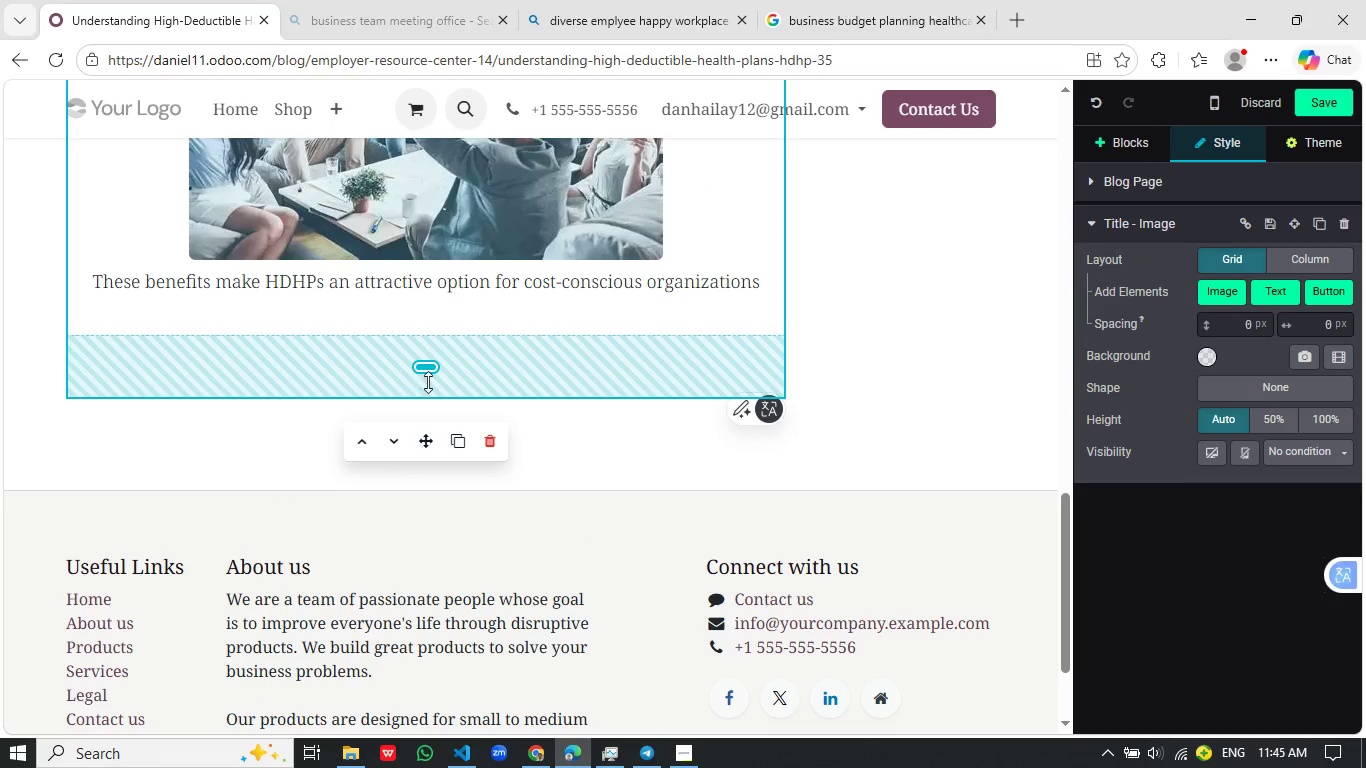 
left_click_drag(start_coordinate=[428, 382], to_coordinate=[474, 302])
 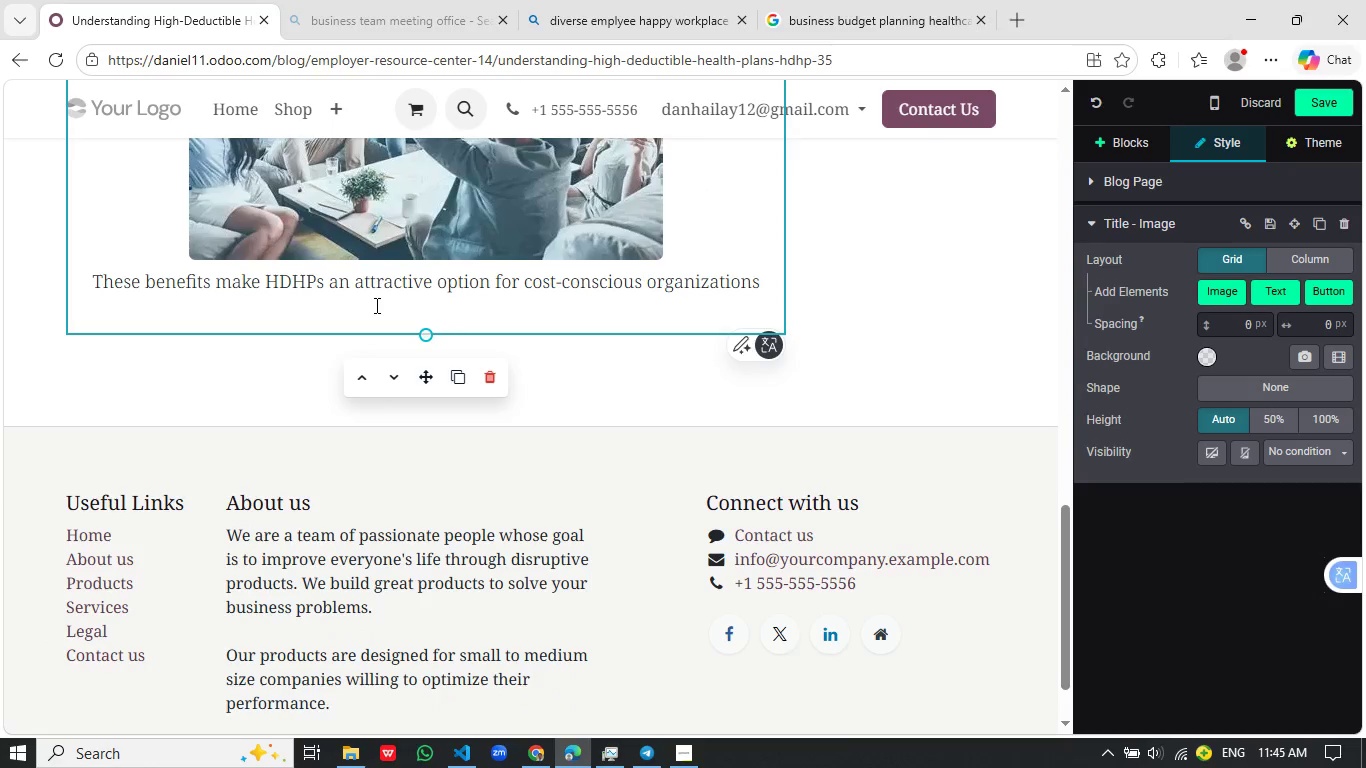 
left_click([375, 305])
 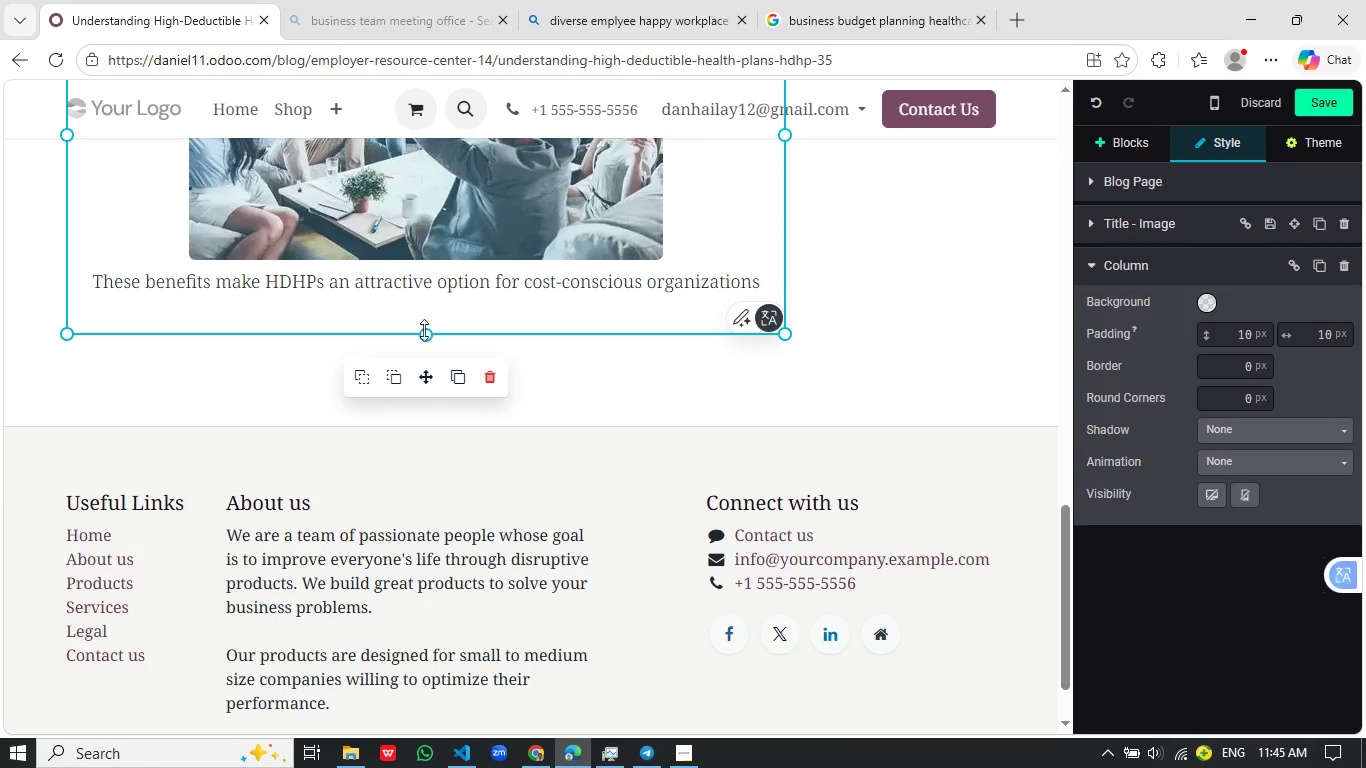 
left_click_drag(start_coordinate=[425, 333], to_coordinate=[431, 309])
 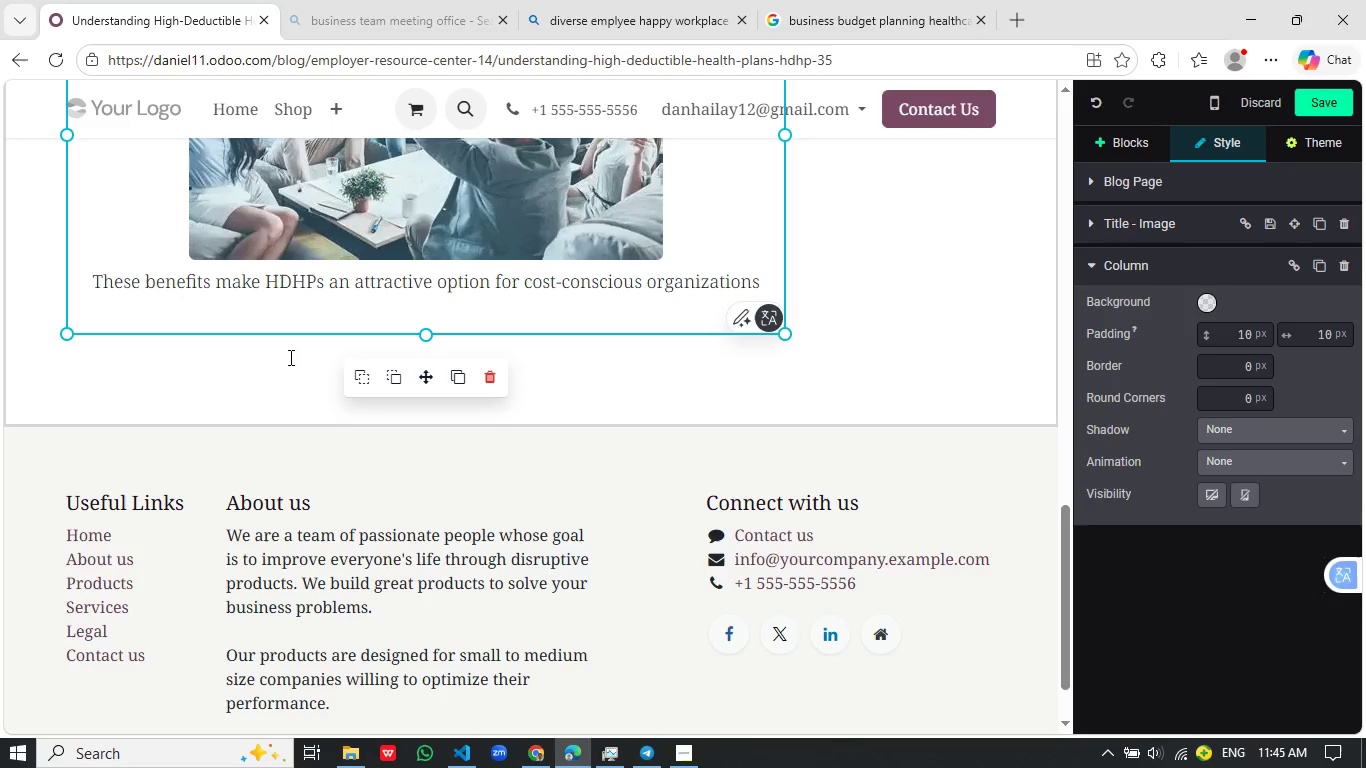 
left_click([289, 357])
 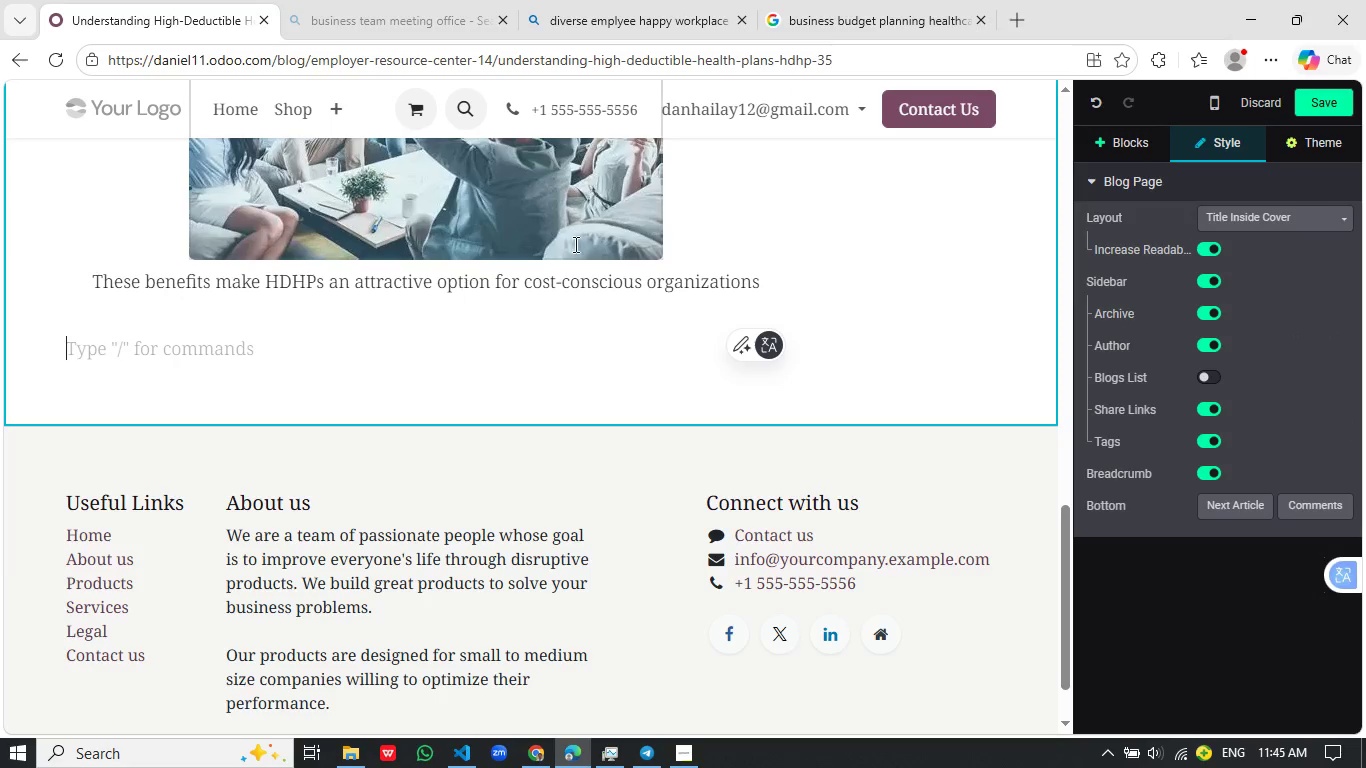 
scroll: coordinate [574, 244], scroll_direction: up, amount: 3.0
 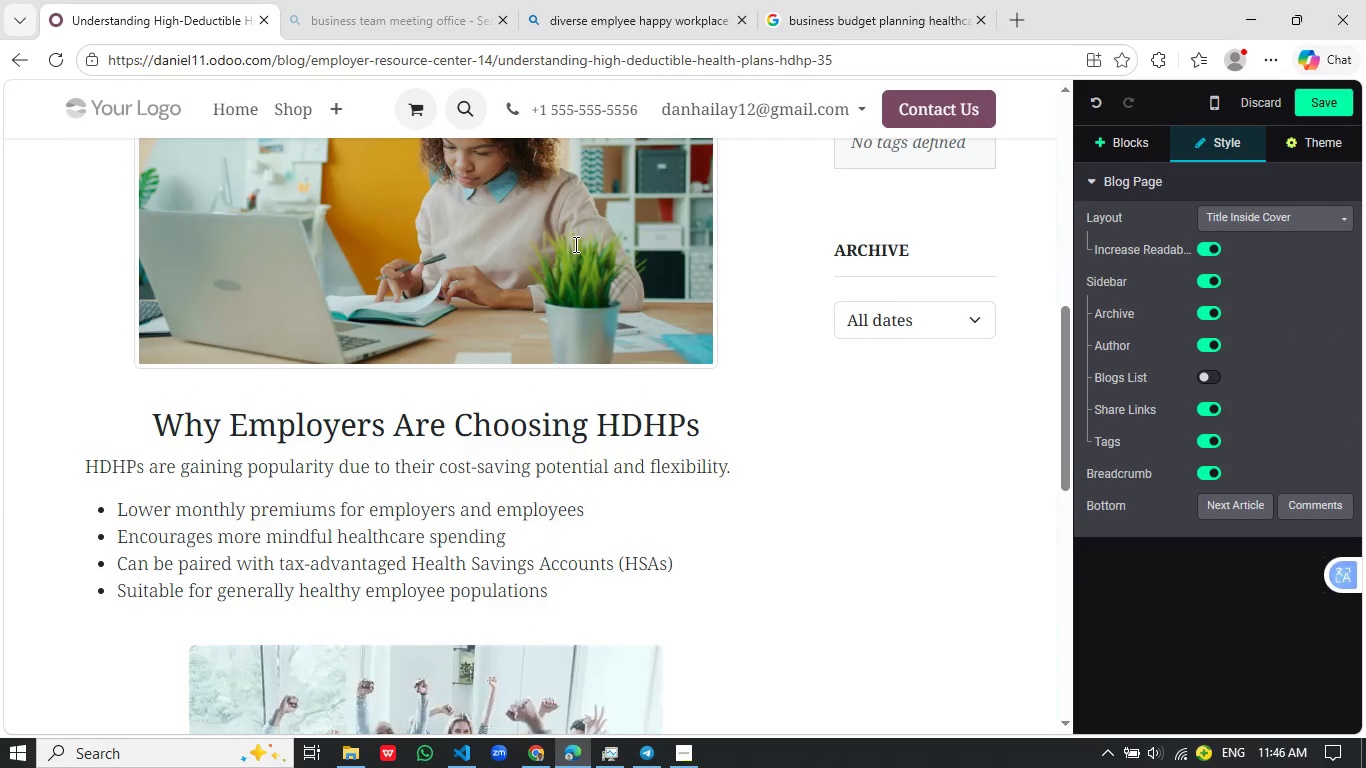 
scroll: coordinate [505, 376], scroll_direction: down, amount: 5.0
 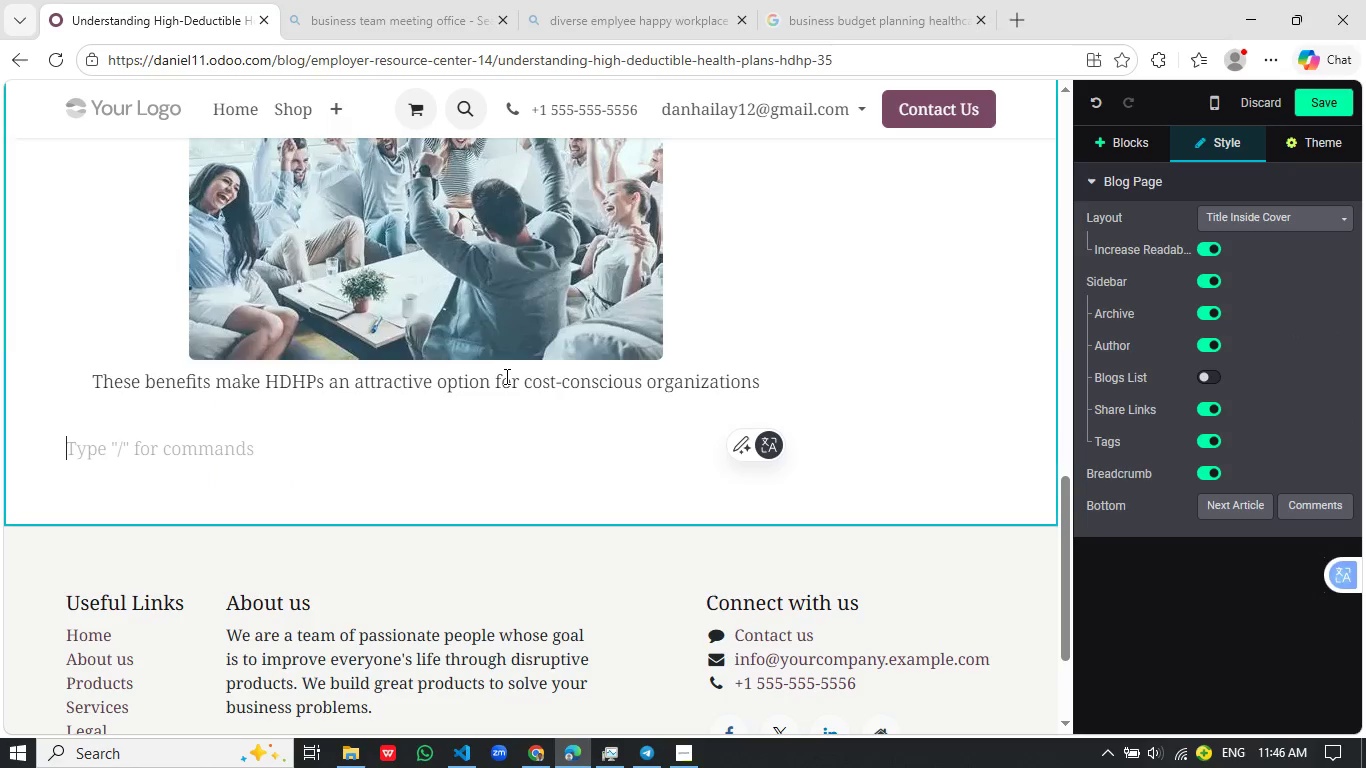 
left_click([477, 339])
 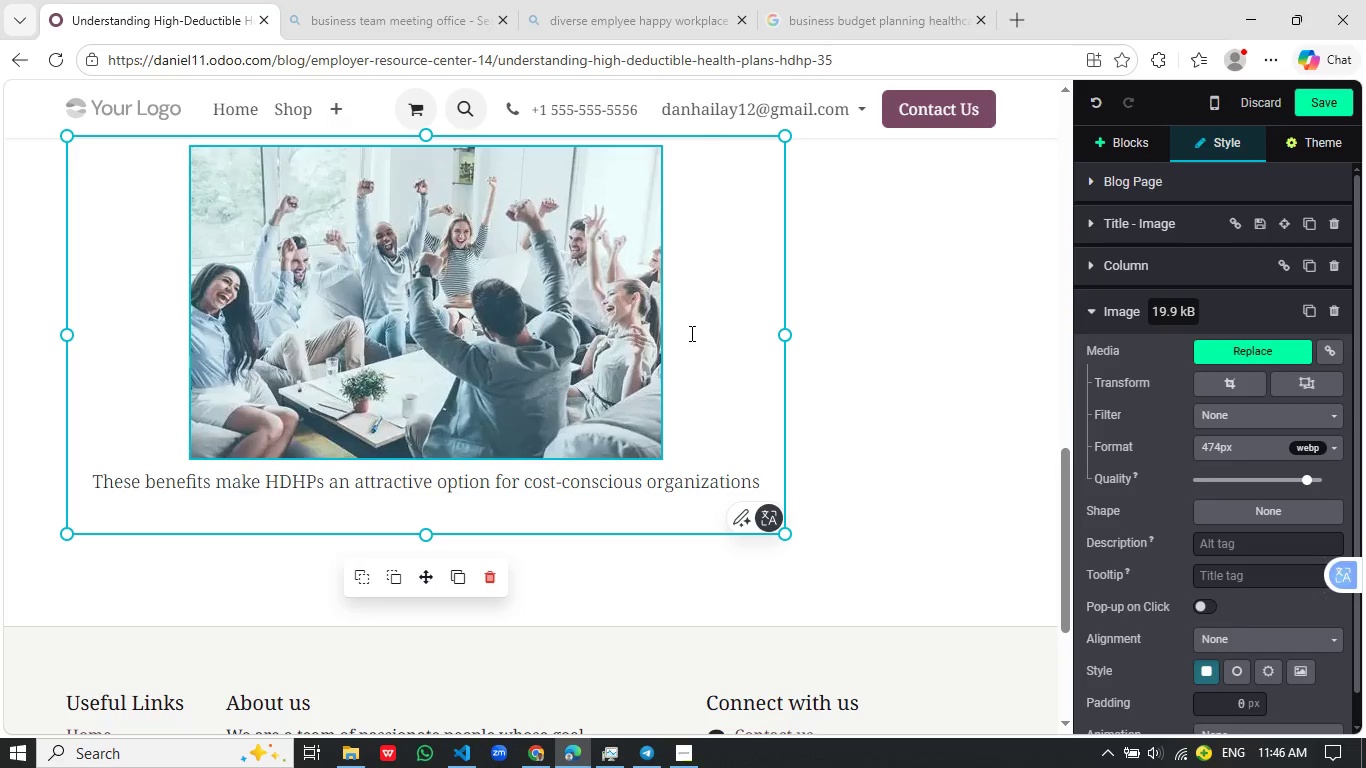 
scroll: coordinate [505, 376], scroll_direction: none, amount: 0.0
 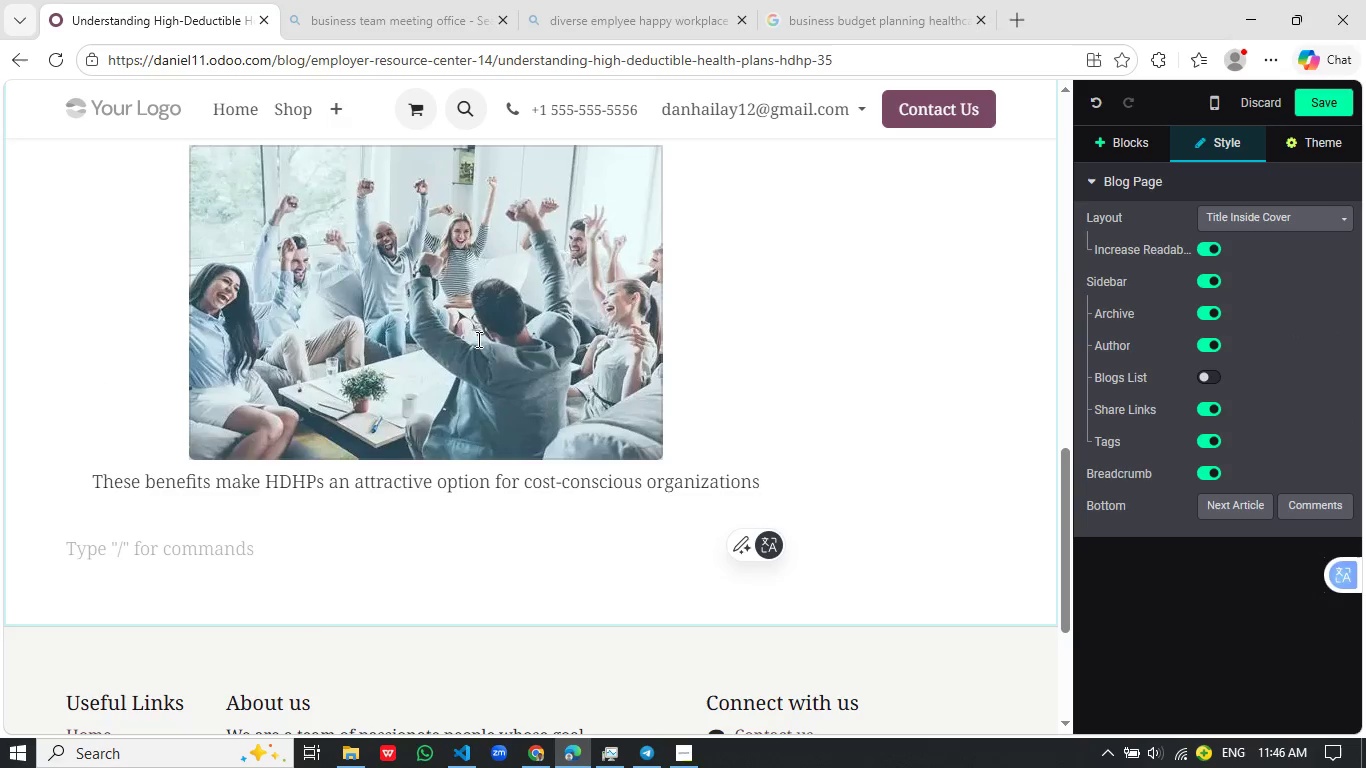 
wait(8.29)
 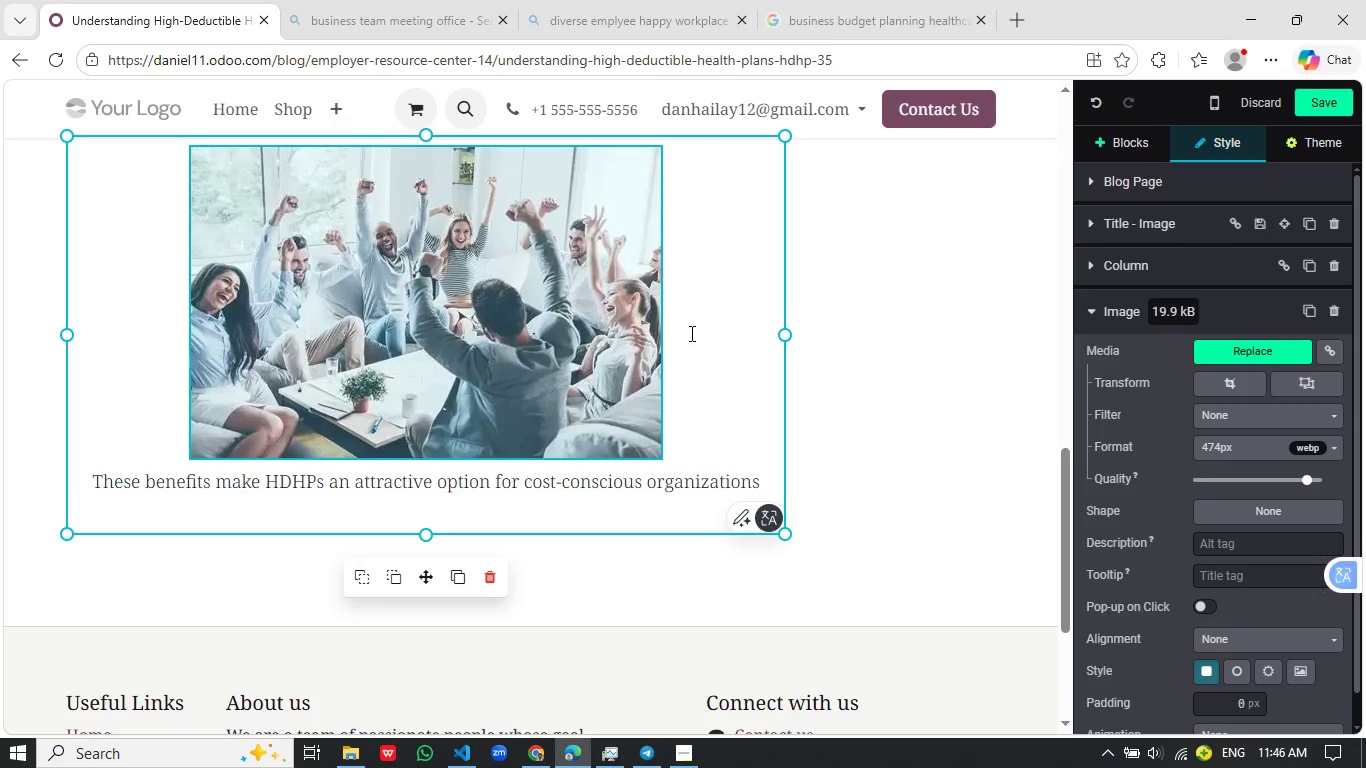 
left_click([1224, 548])
 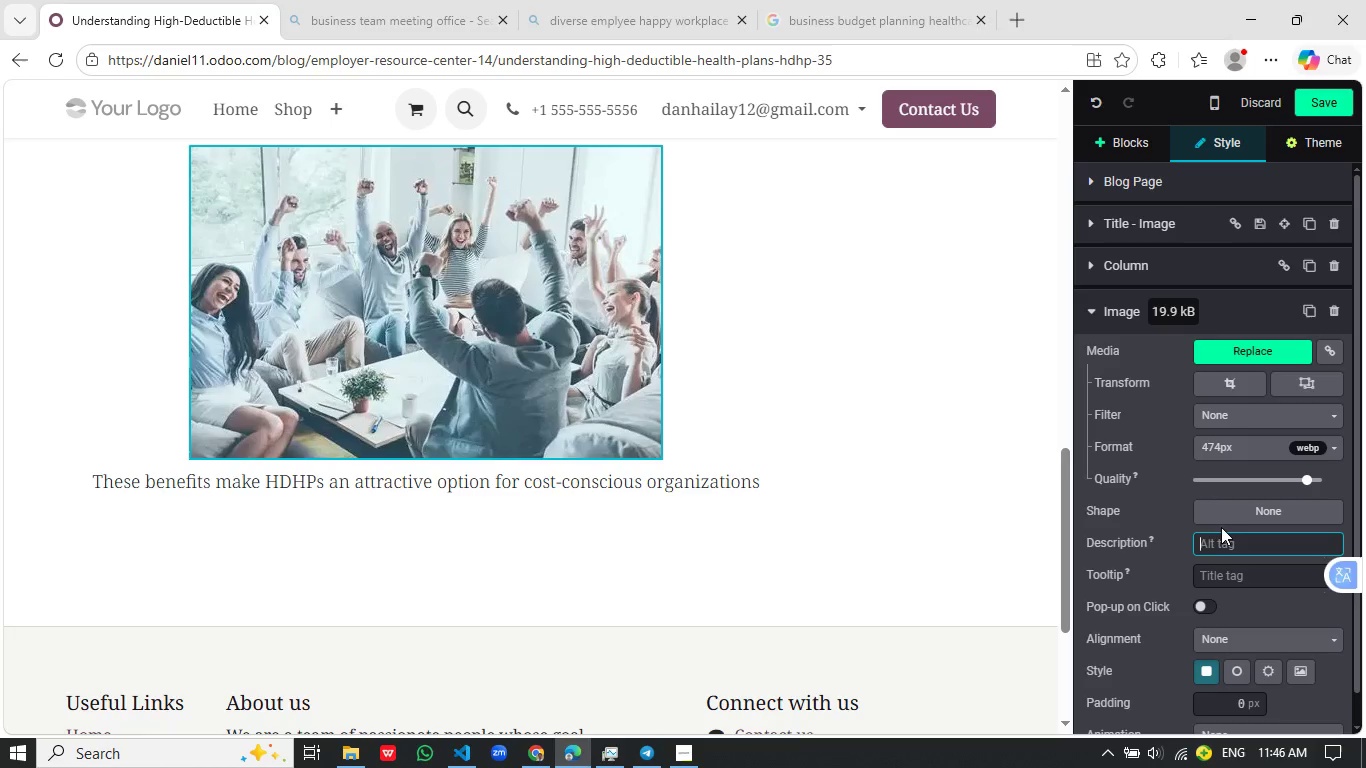 
wait(11.69)
 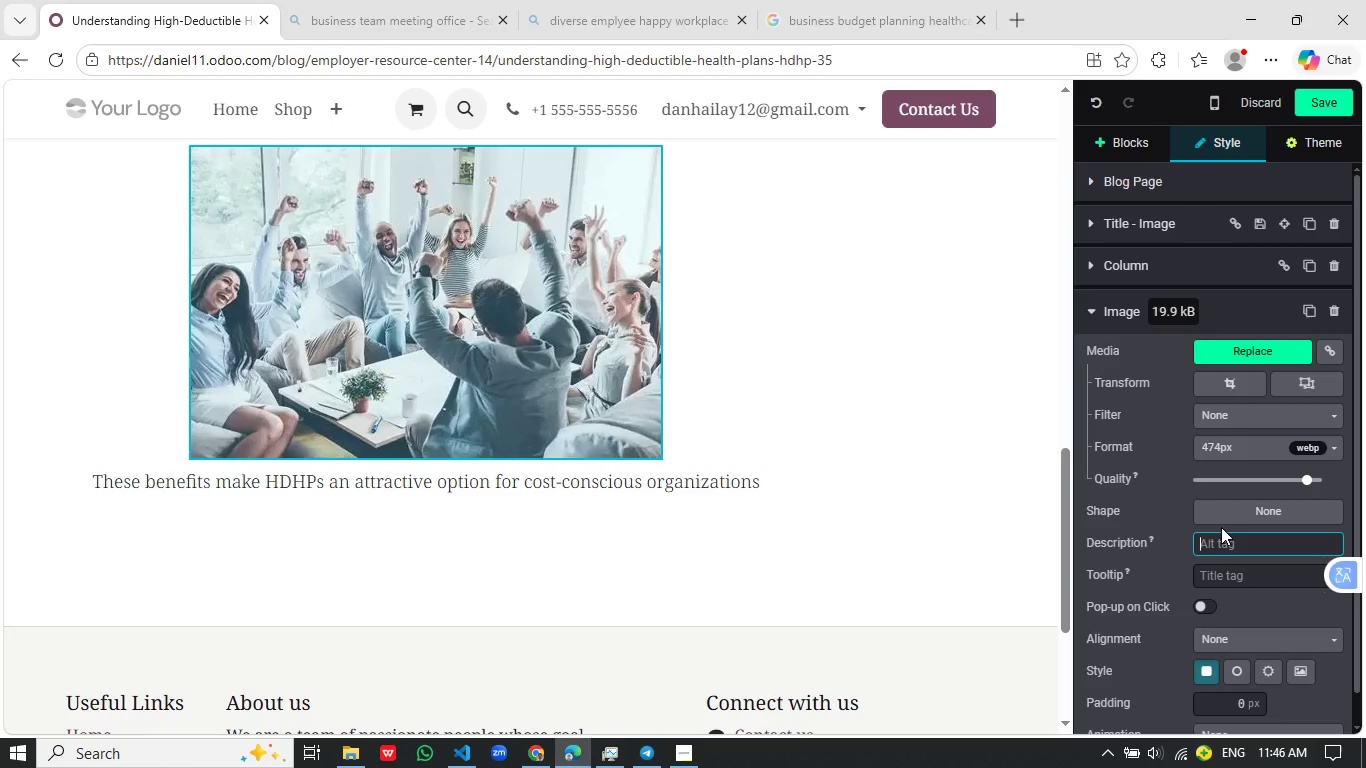 
type(healthcare cost saving scharts meeting)
 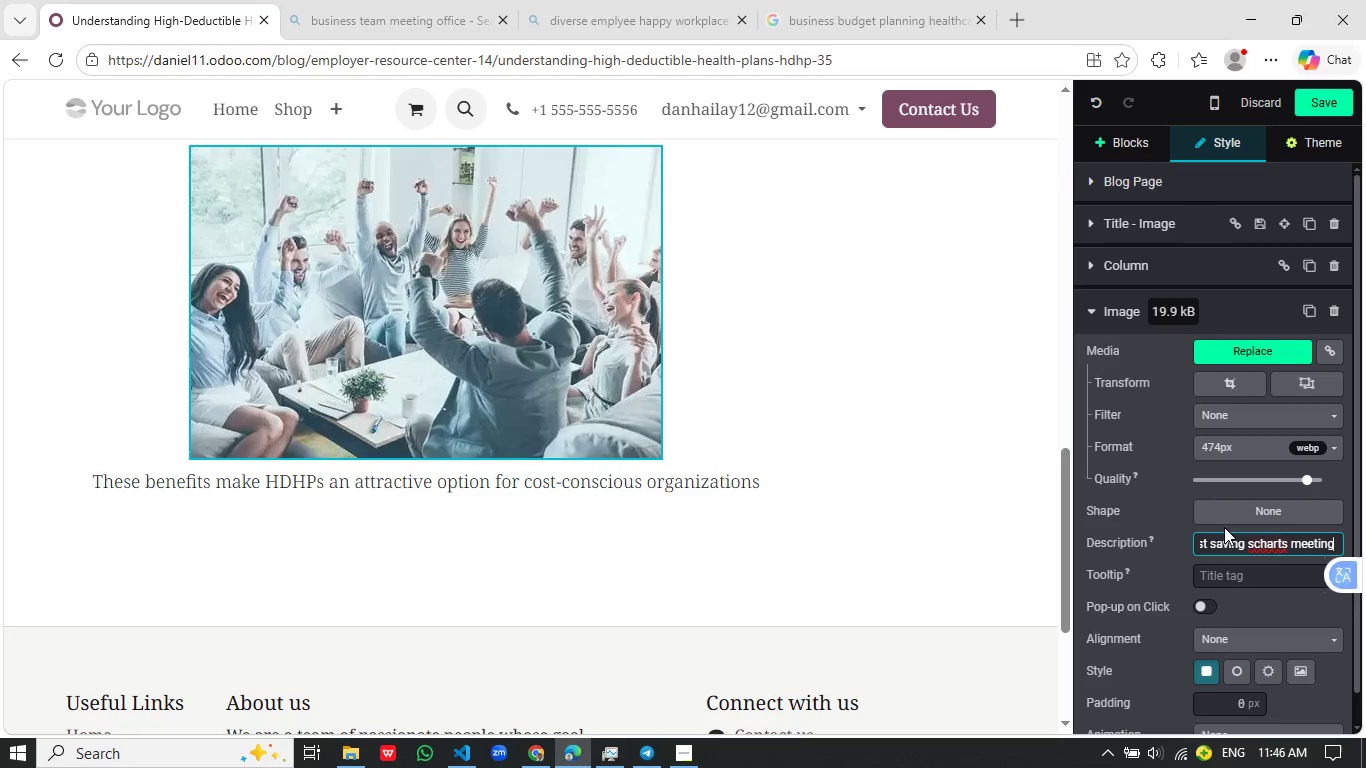 
left_click([1251, 548])
 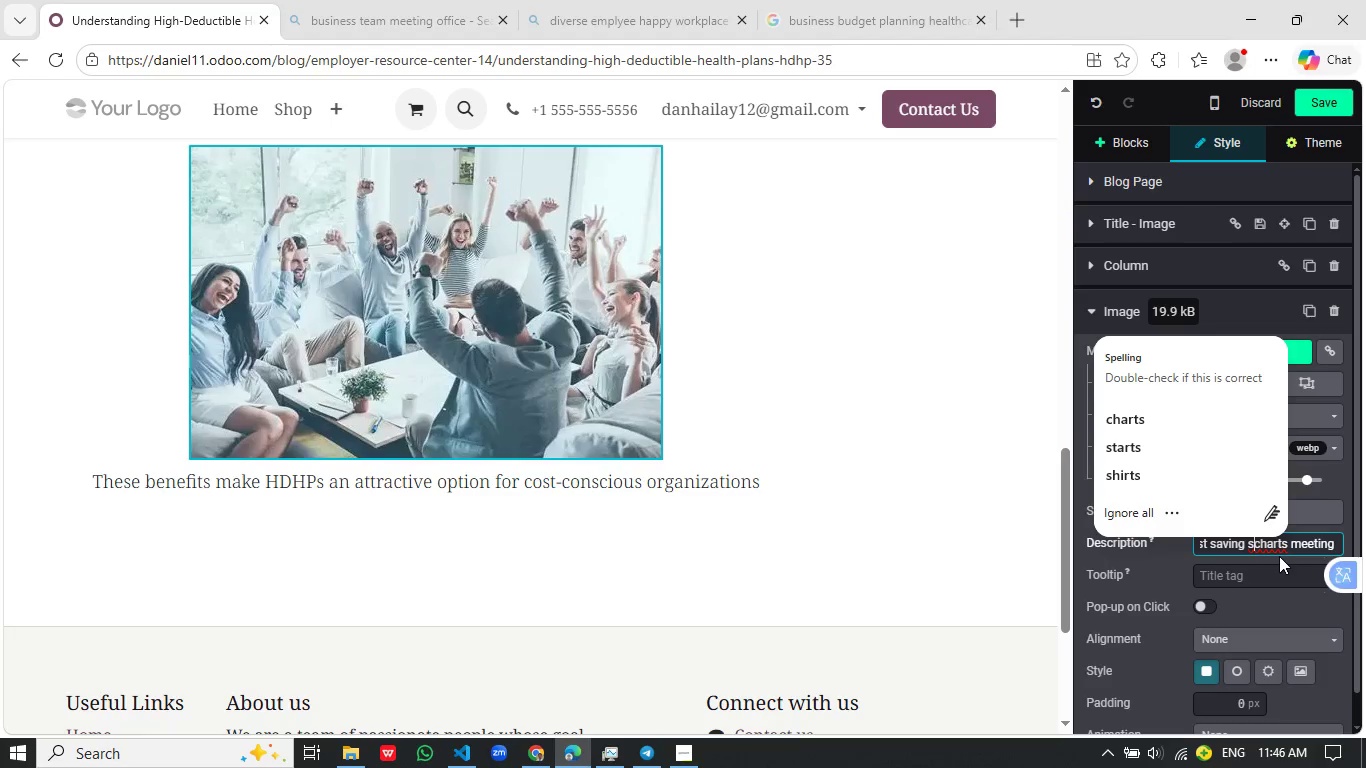 
key(Backspace)
 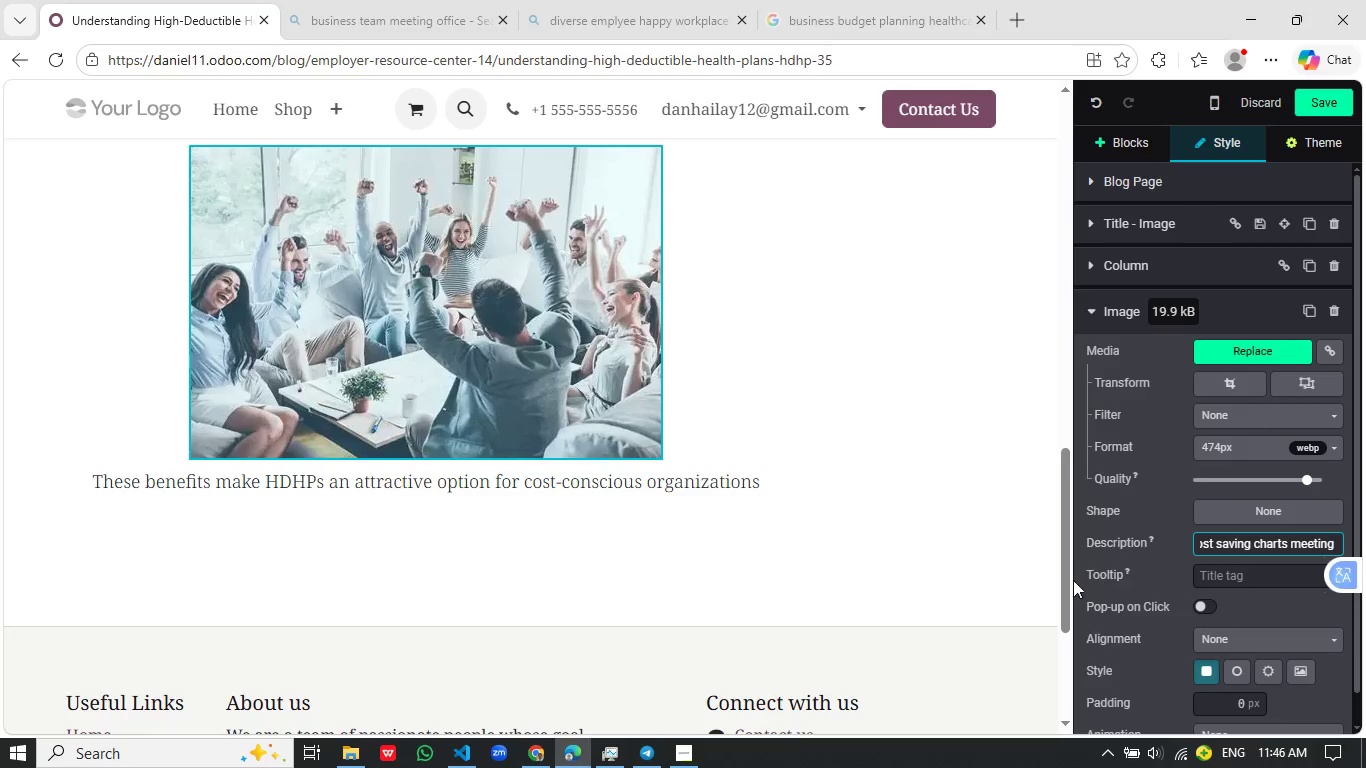 
left_click([911, 593])
 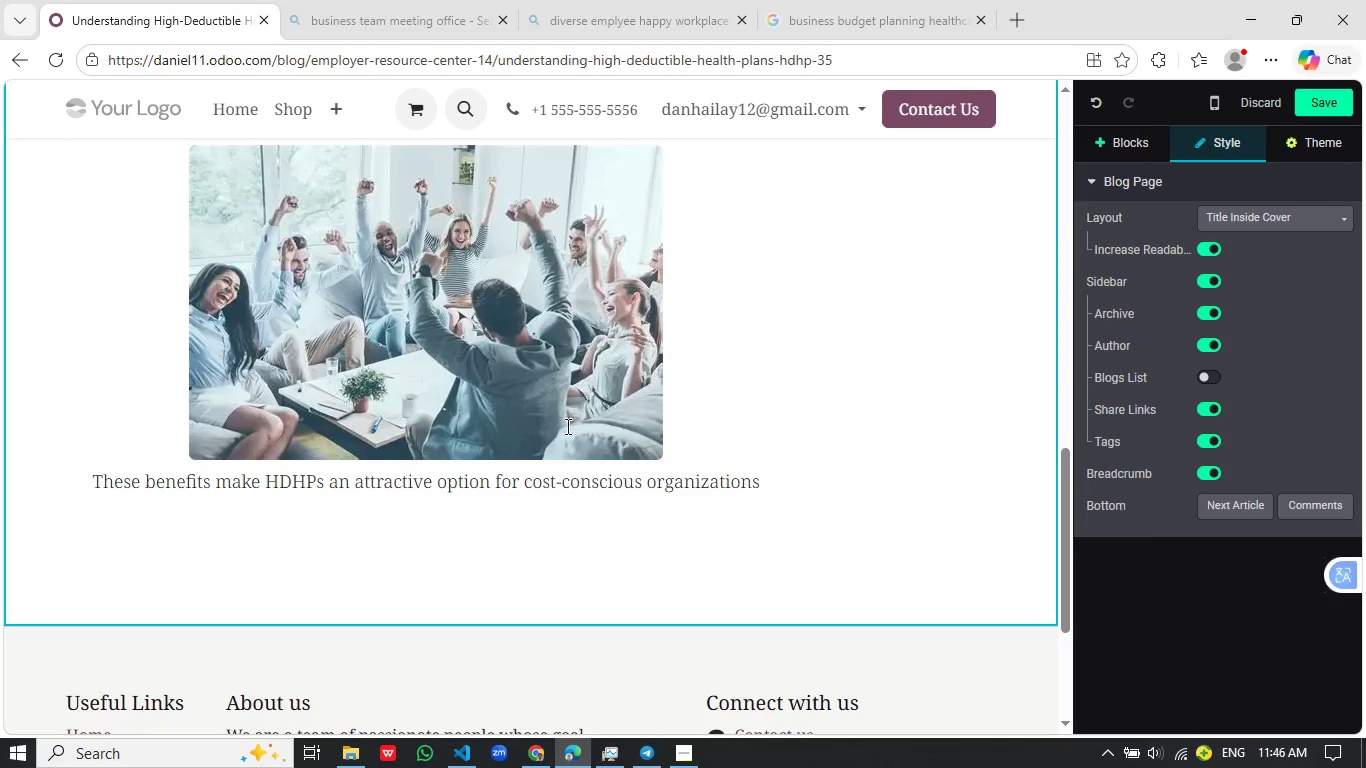 
left_click([493, 338])
 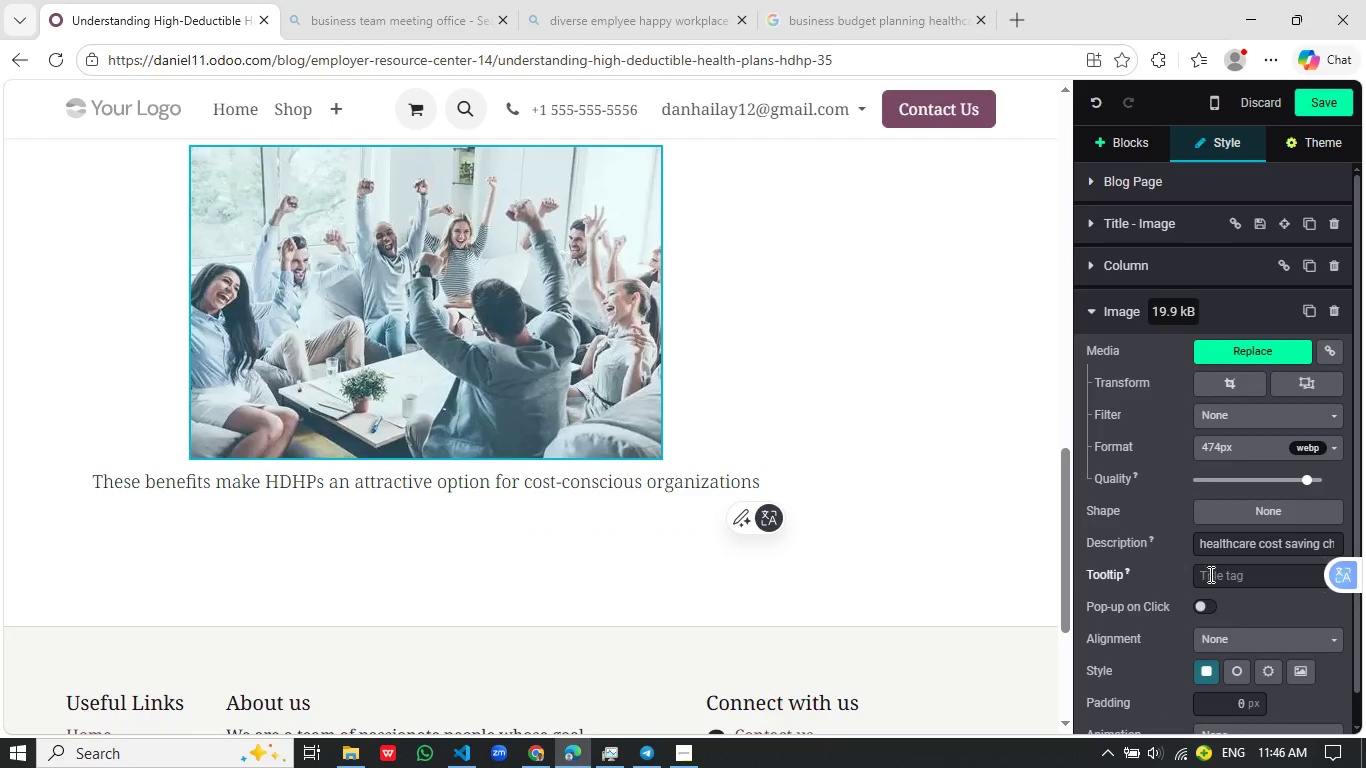 
wait(5.11)
 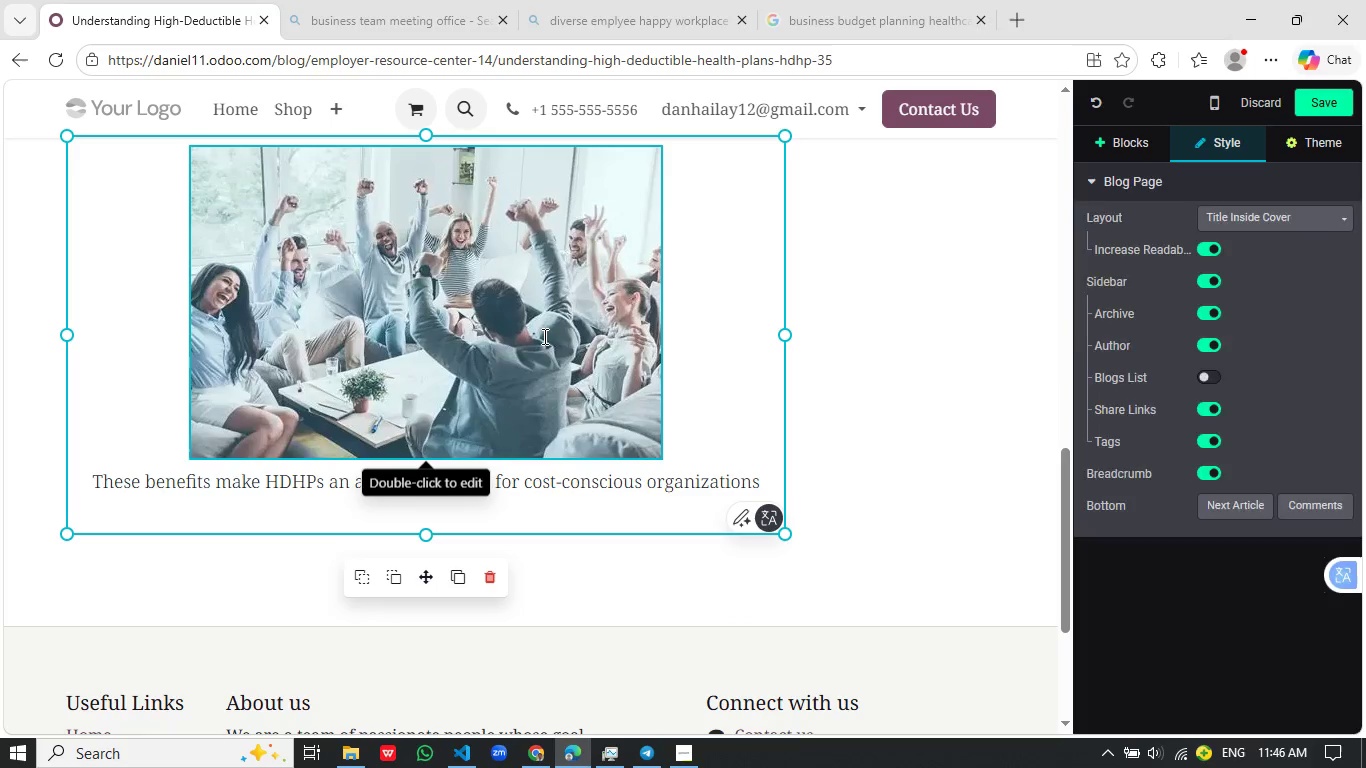 
left_click([1292, 670])
 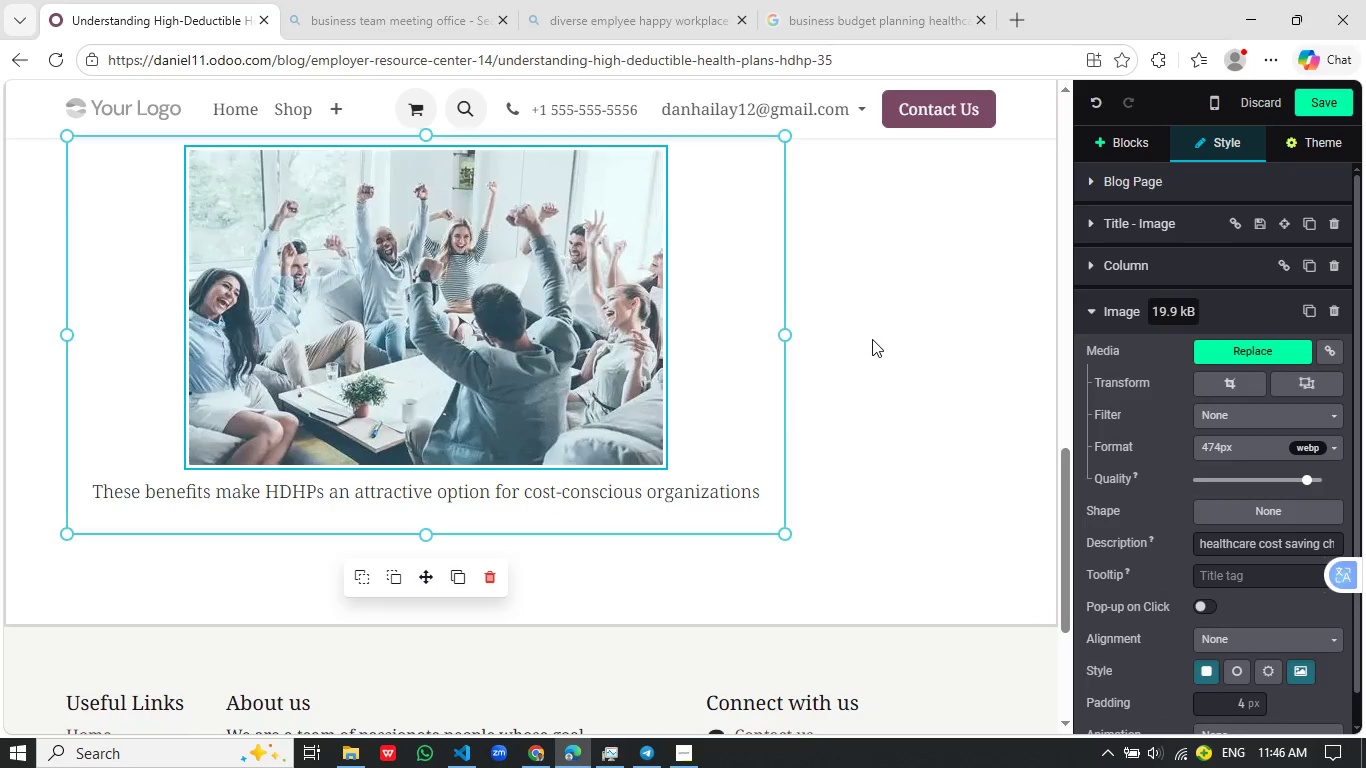 
left_click([872, 338])
 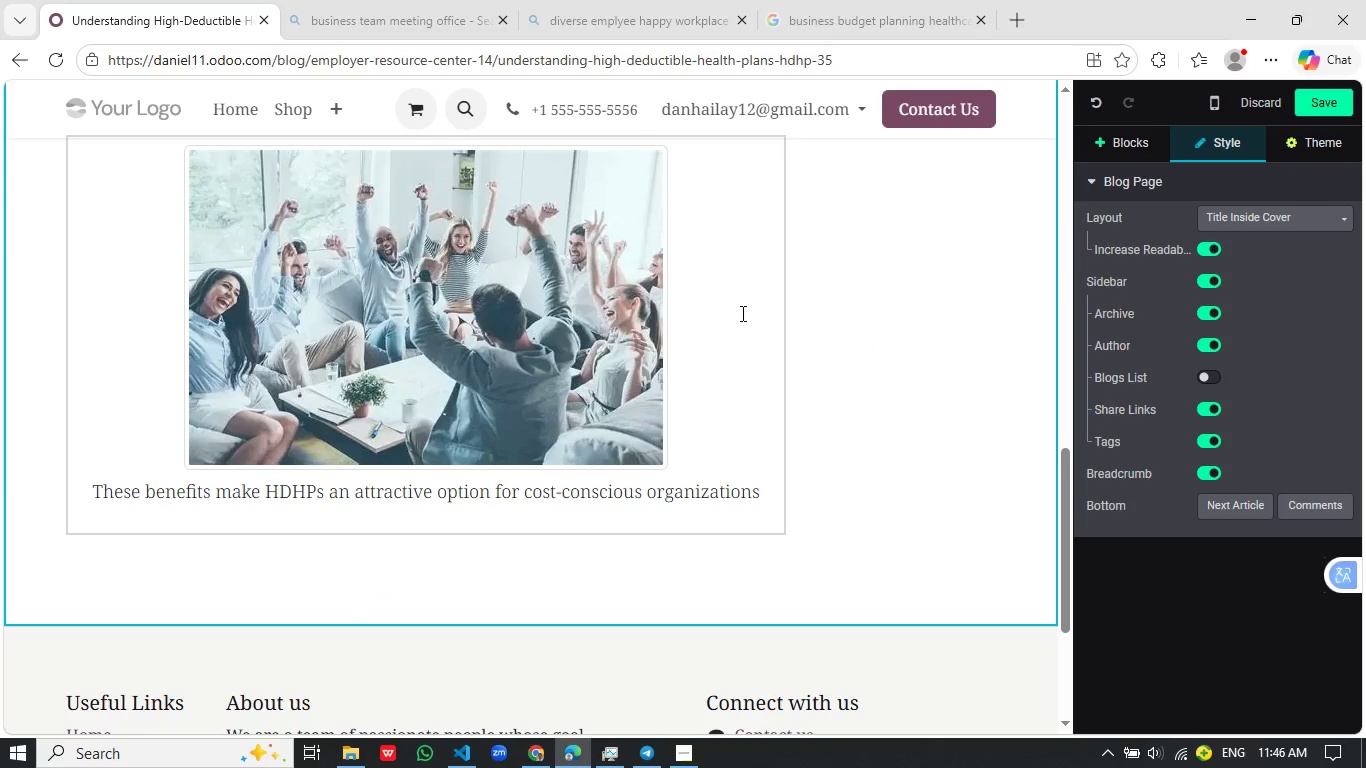 
scroll: coordinate [924, 285], scroll_direction: up, amount: 3.0
 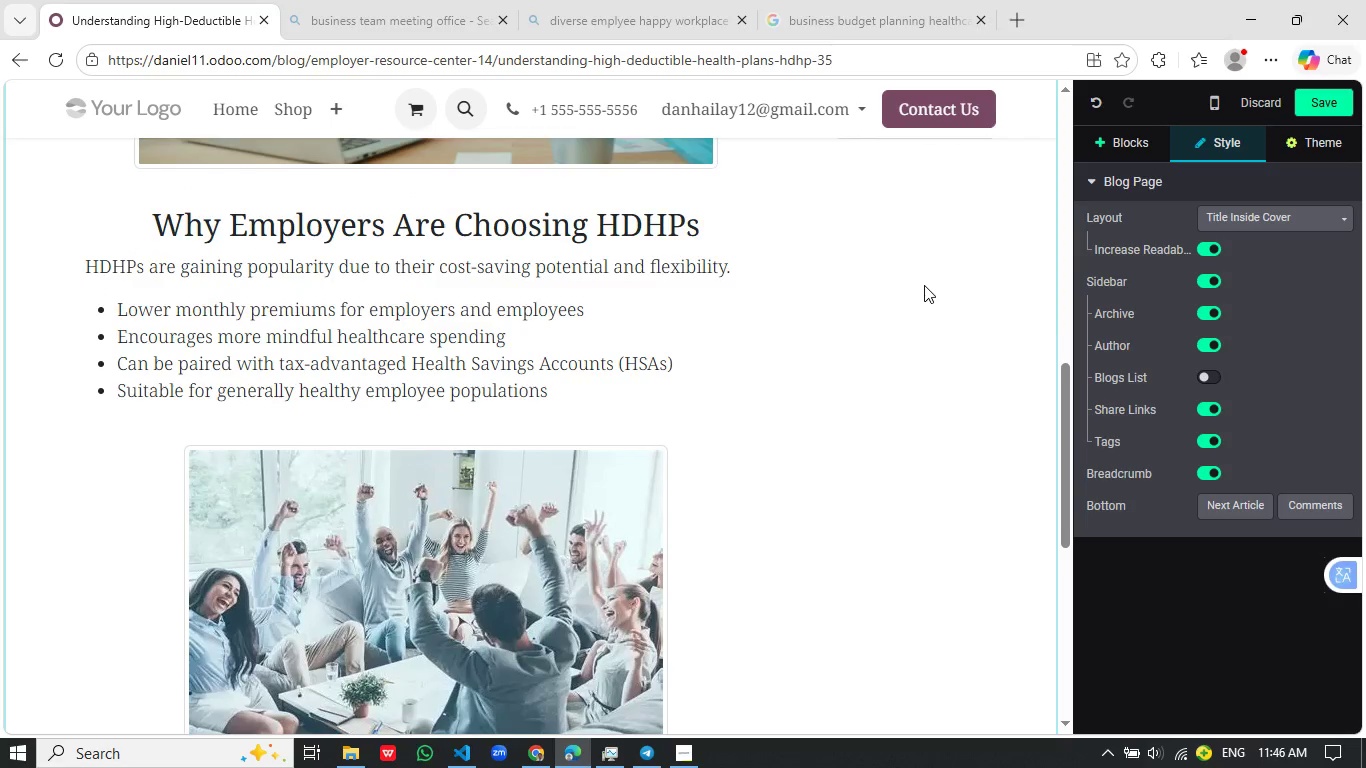 
left_click([292, 458])
 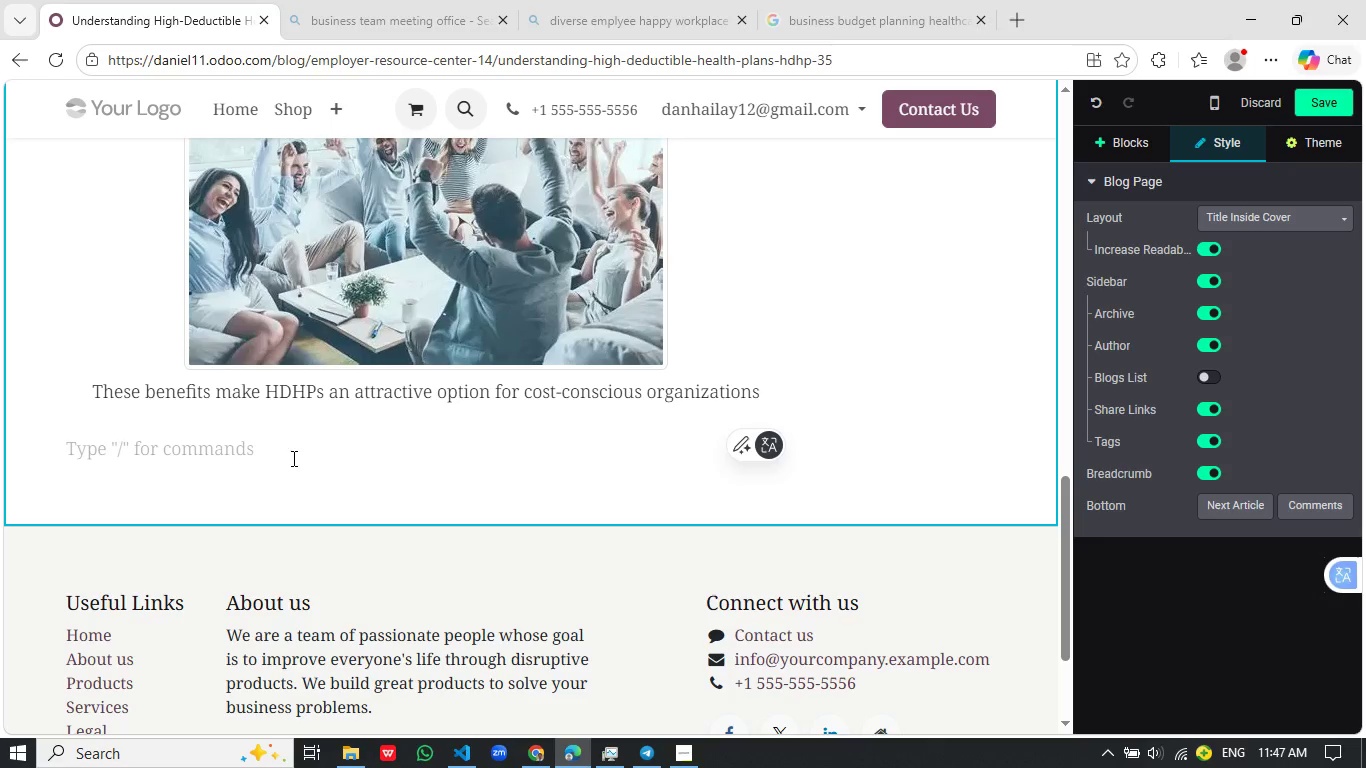 
scroll: coordinate [924, 285], scroll_direction: down, amount: 3.0
 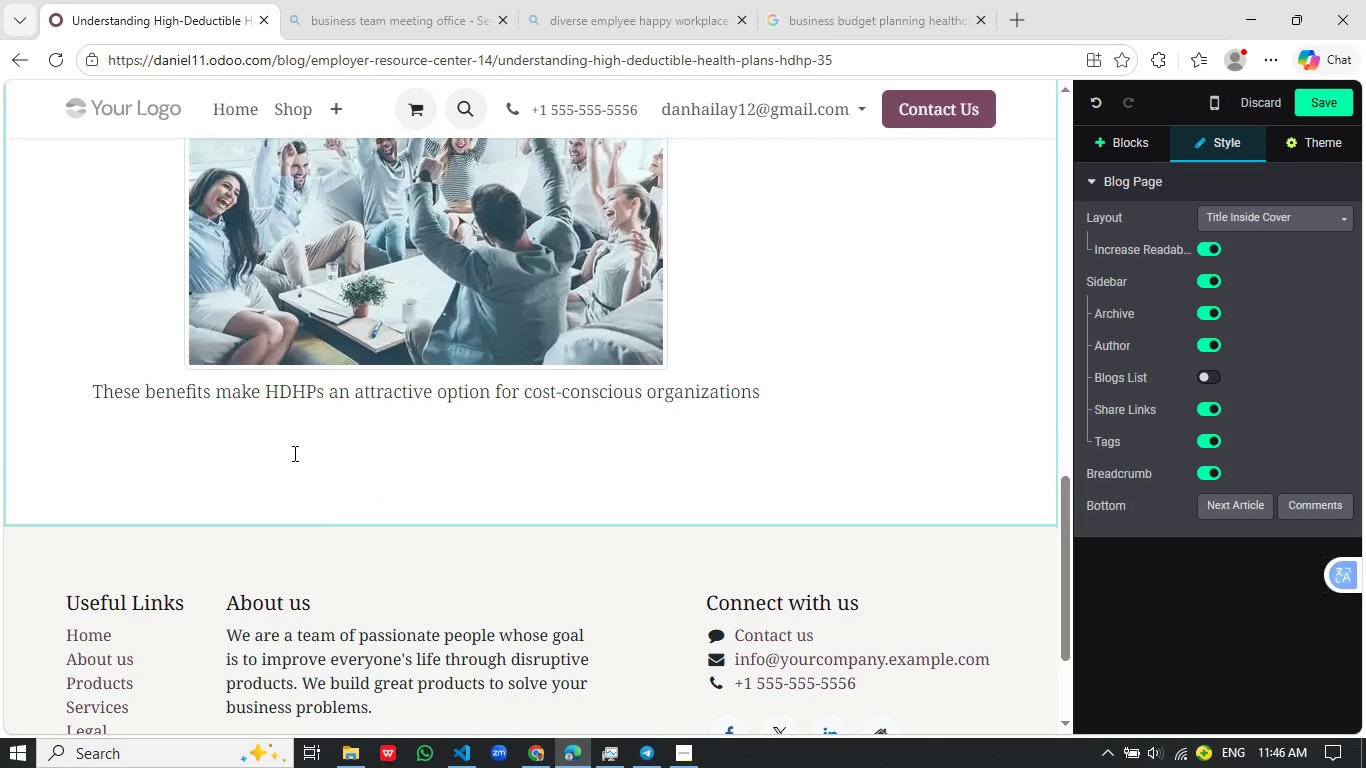 
wait(14.12)
 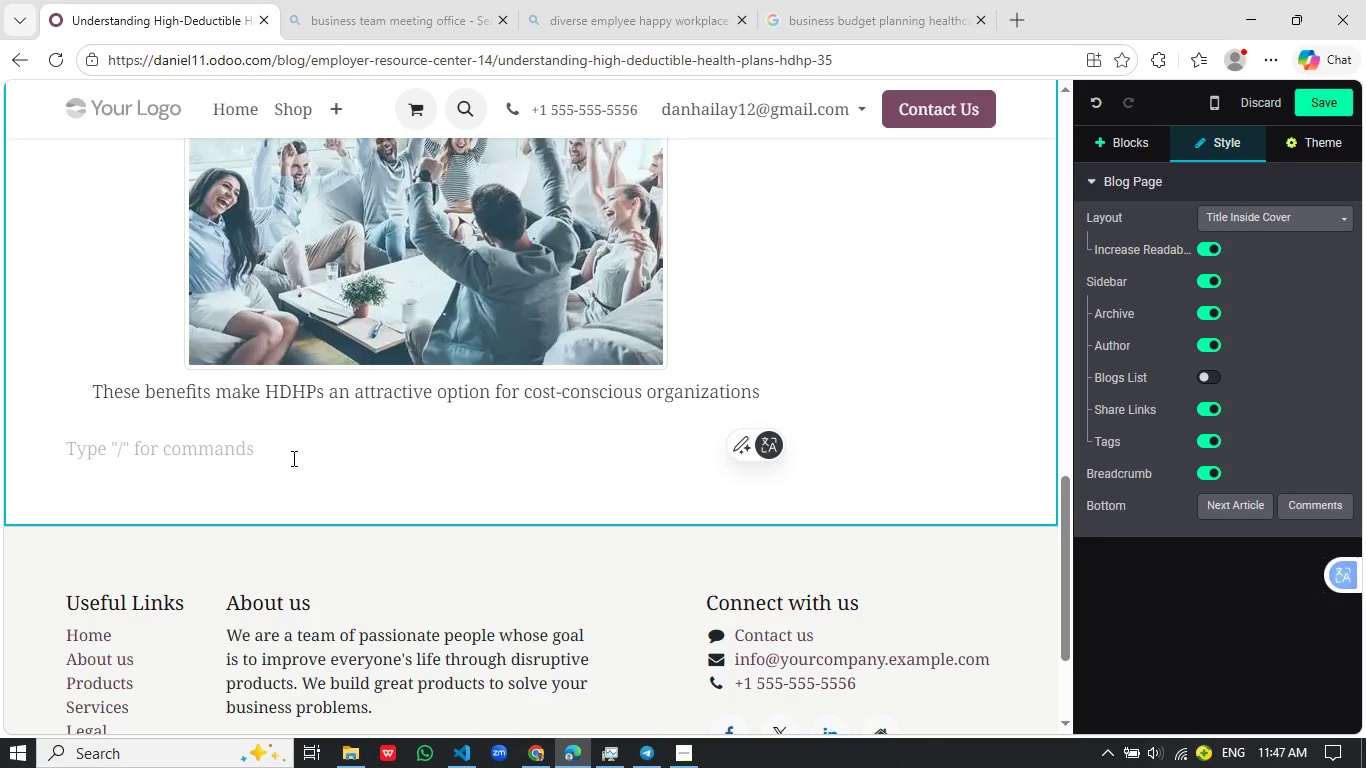 
left_click([1128, 138])
 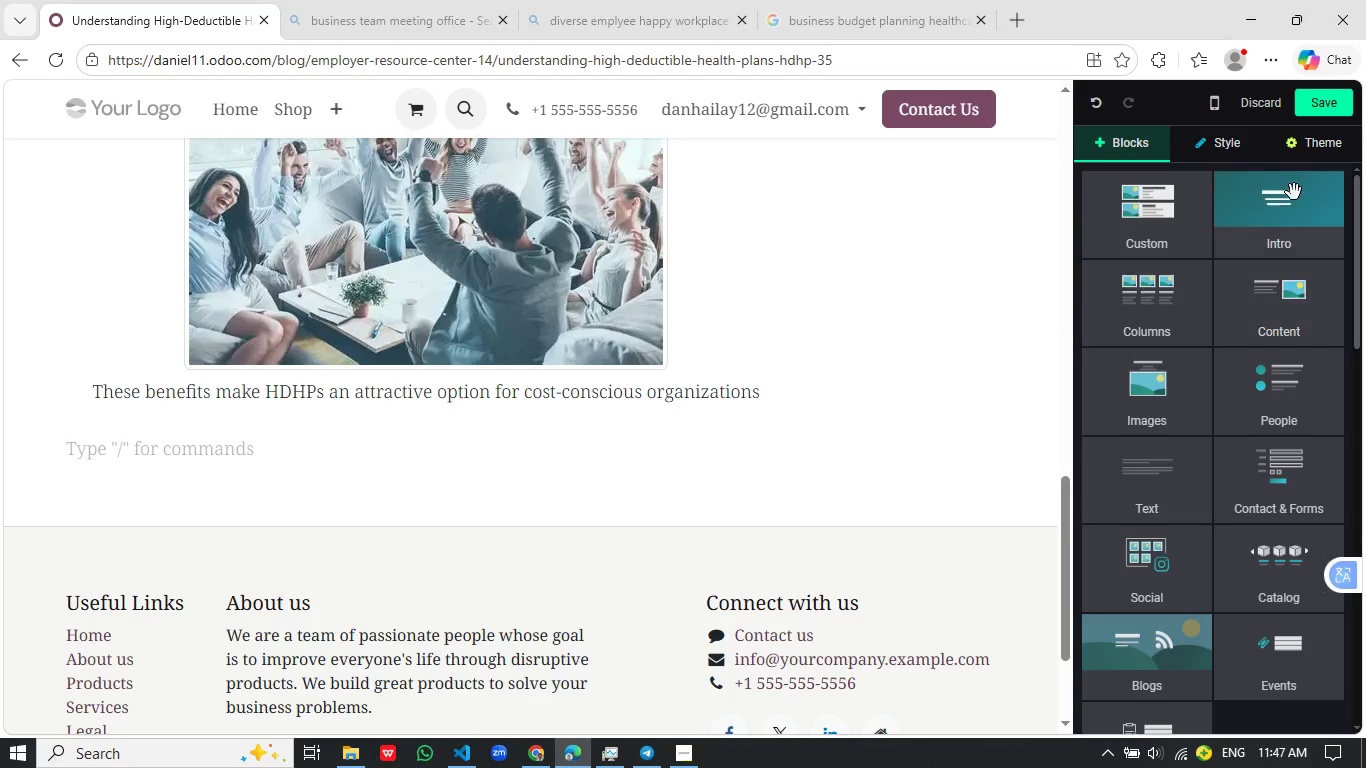 
left_click([1305, 273])
 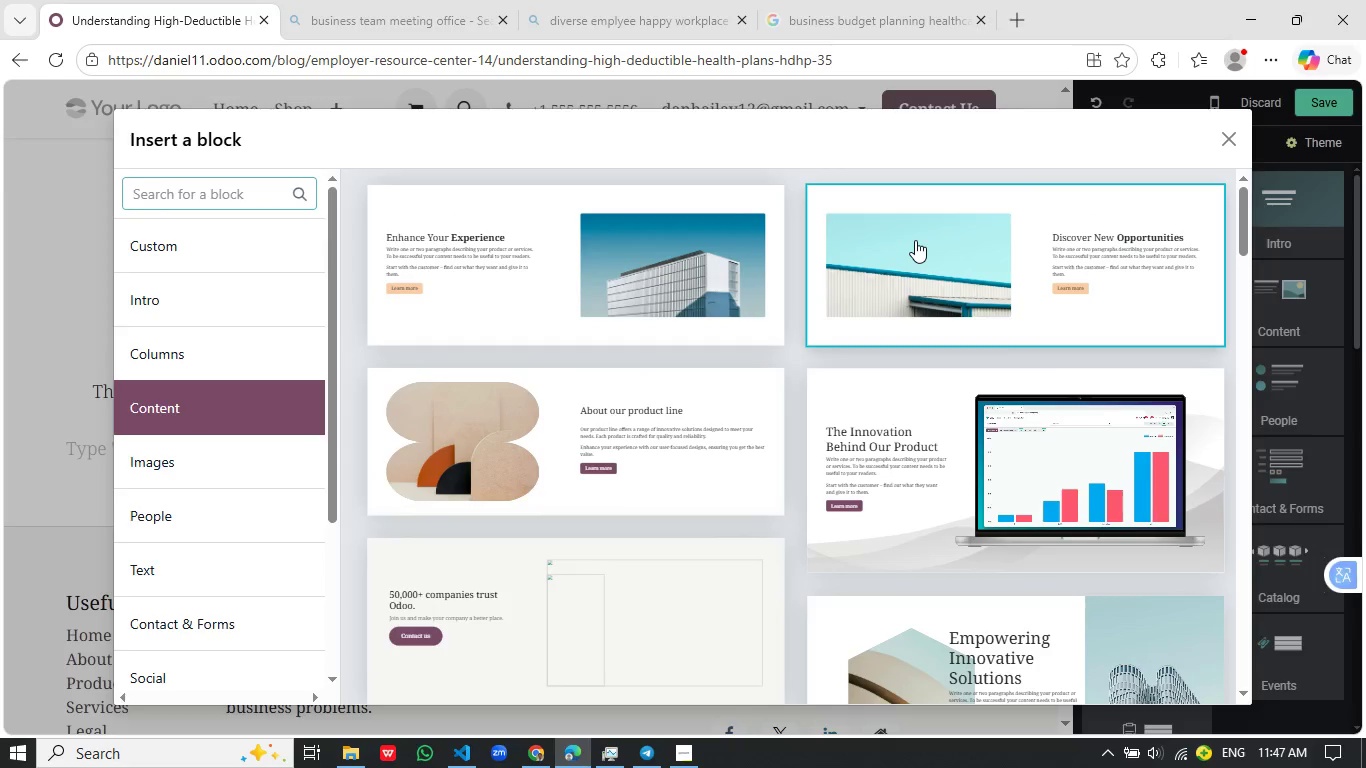 
left_click([662, 250])
 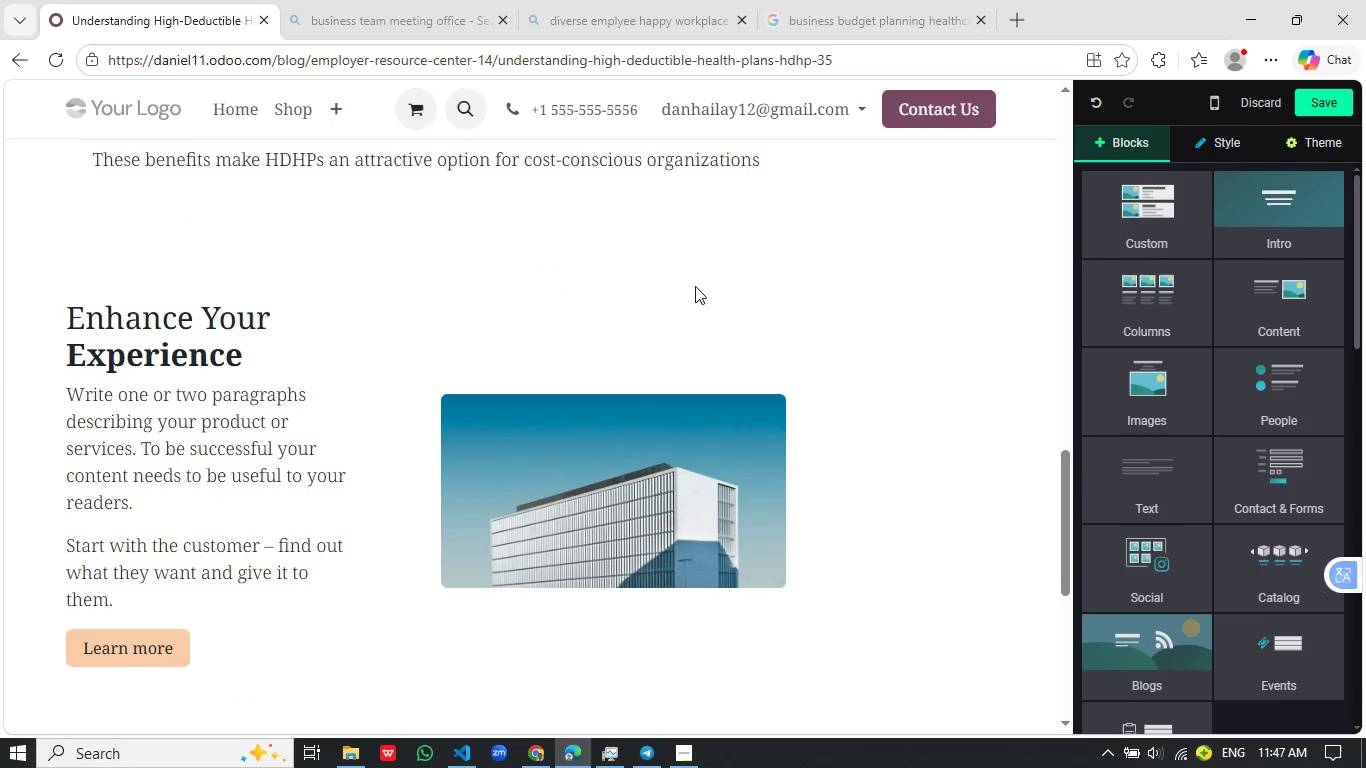 
scroll: coordinate [694, 286], scroll_direction: down, amount: 4.0
 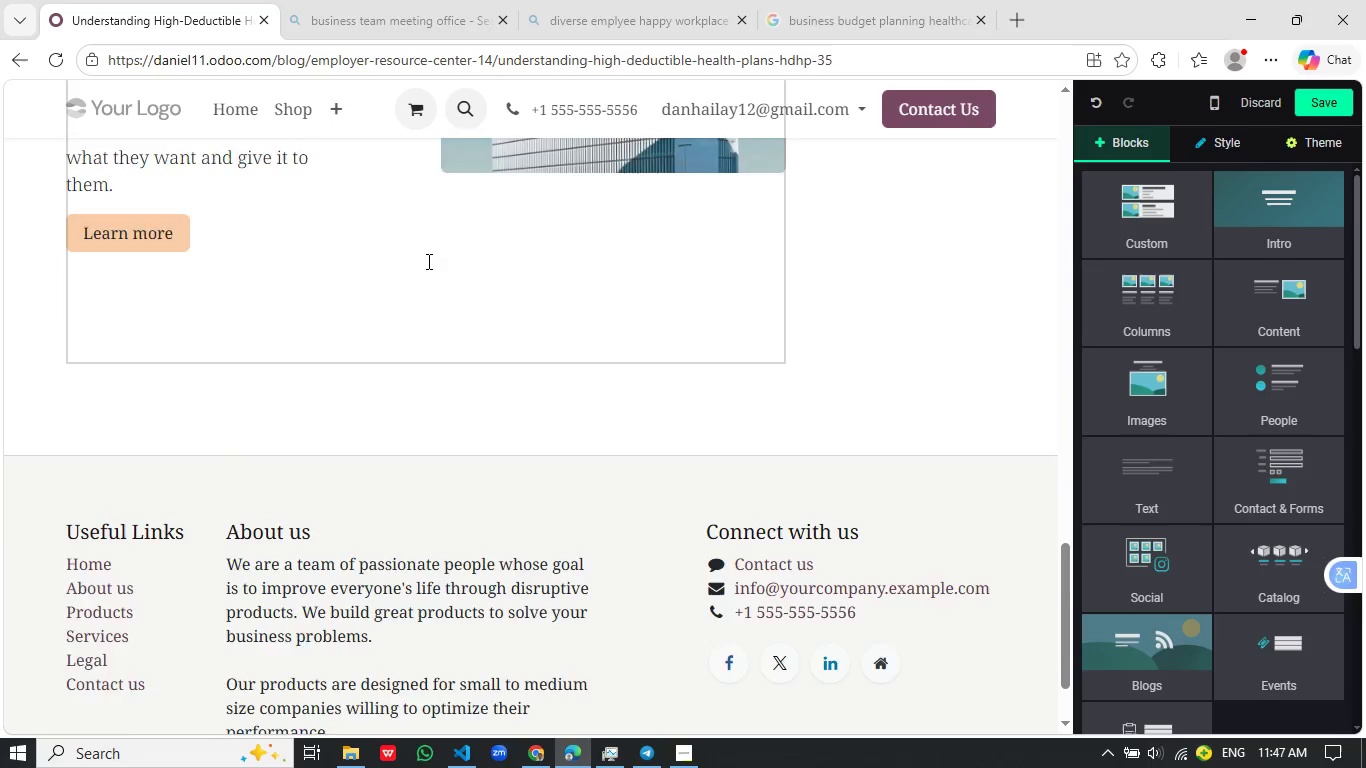 
scroll: coordinate [427, 261], scroll_direction: up, amount: 1.0
 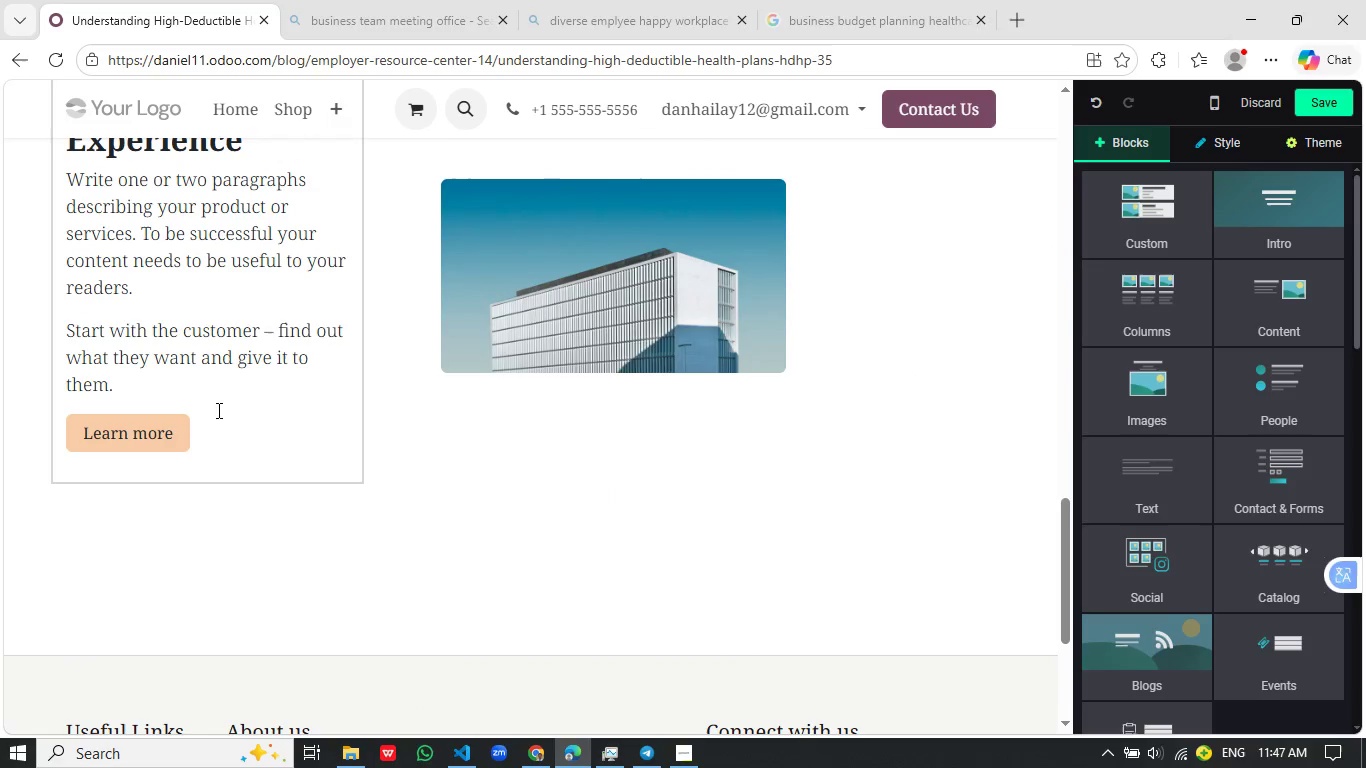 
left_click_drag(start_coordinate=[214, 414], to_coordinate=[66, 141])
 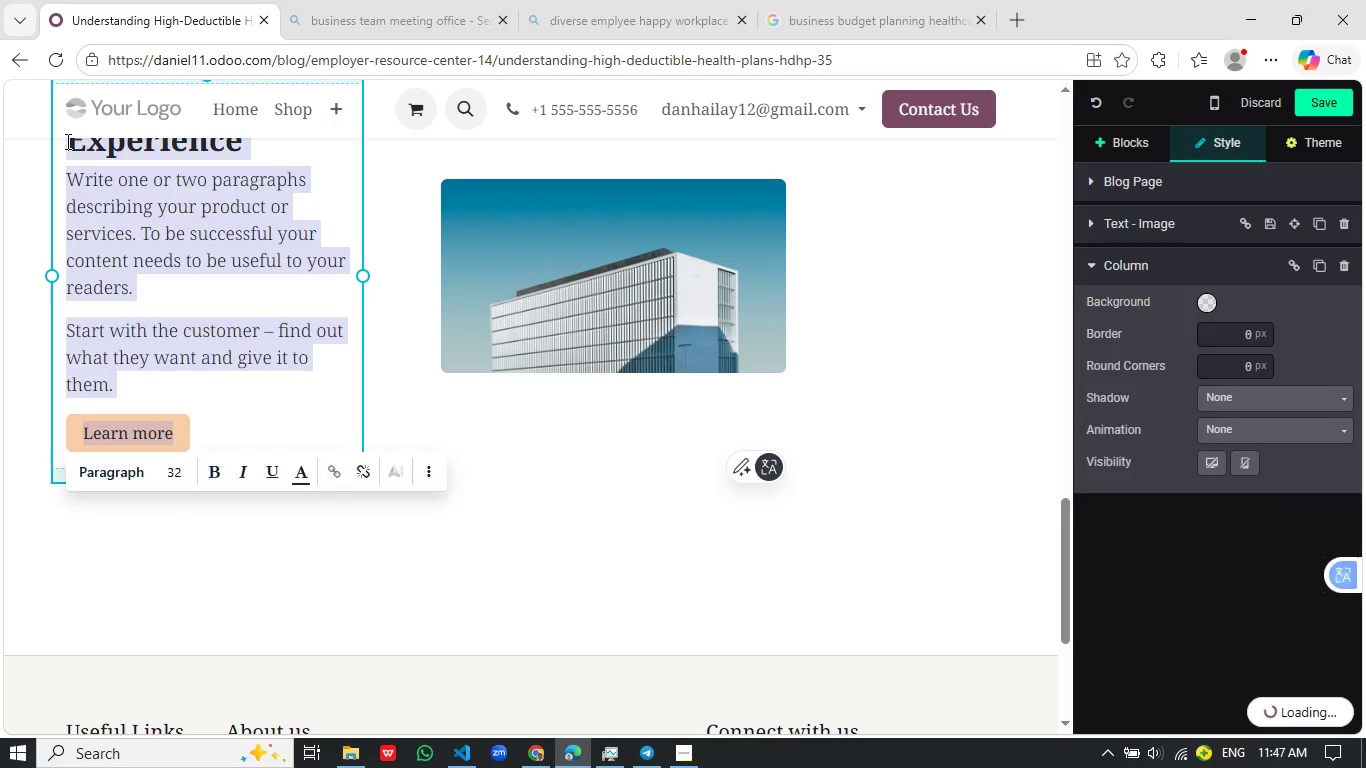 
key(Backspace)
 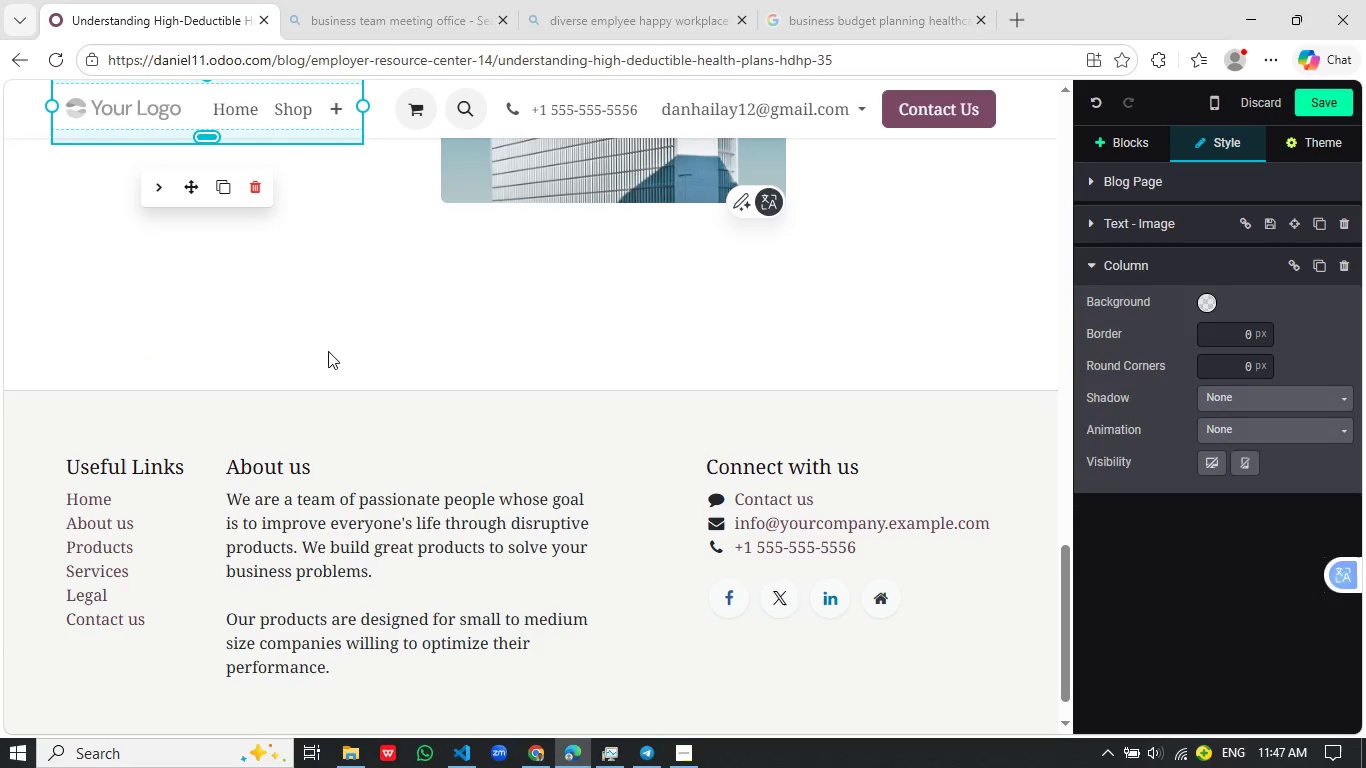 
scroll: coordinate [354, 339], scroll_direction: up, amount: 2.0
 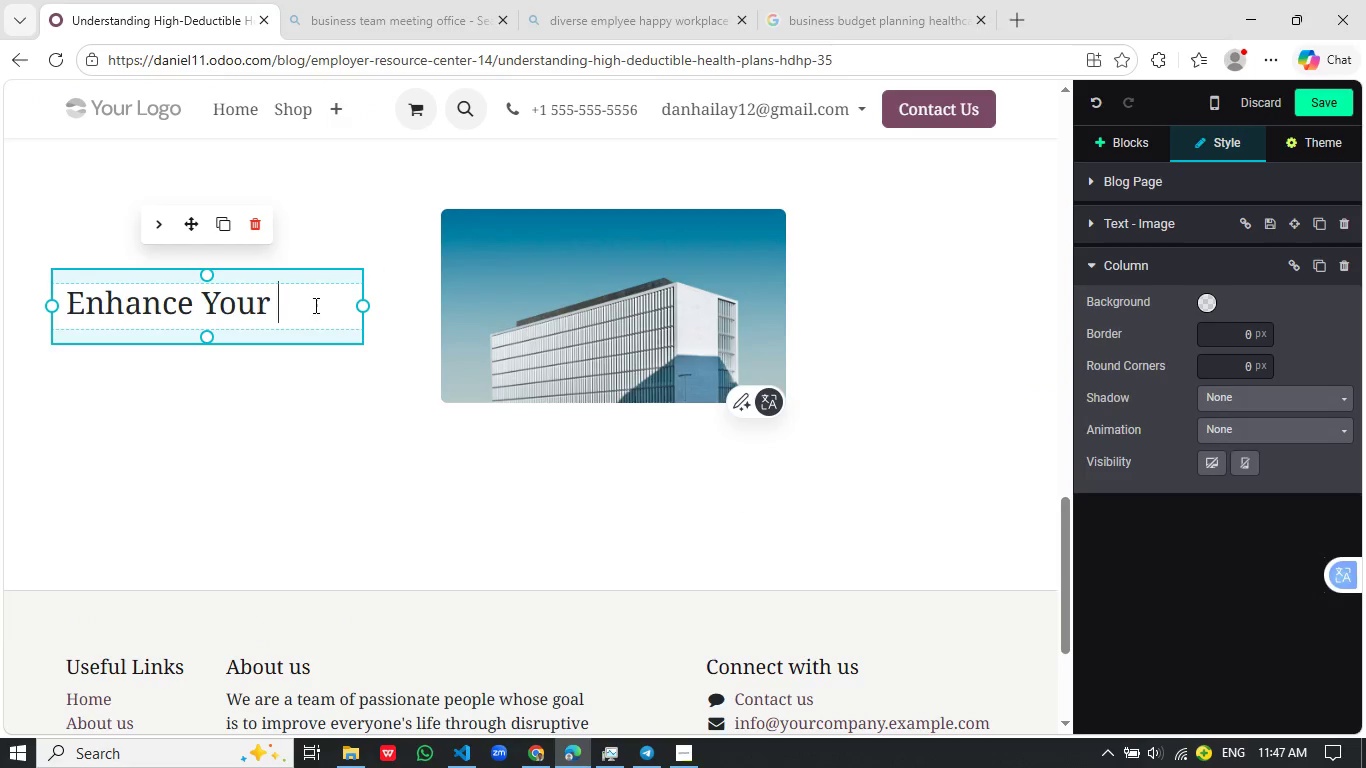 
left_click_drag(start_coordinate=[314, 305], to_coordinate=[267, 314])
 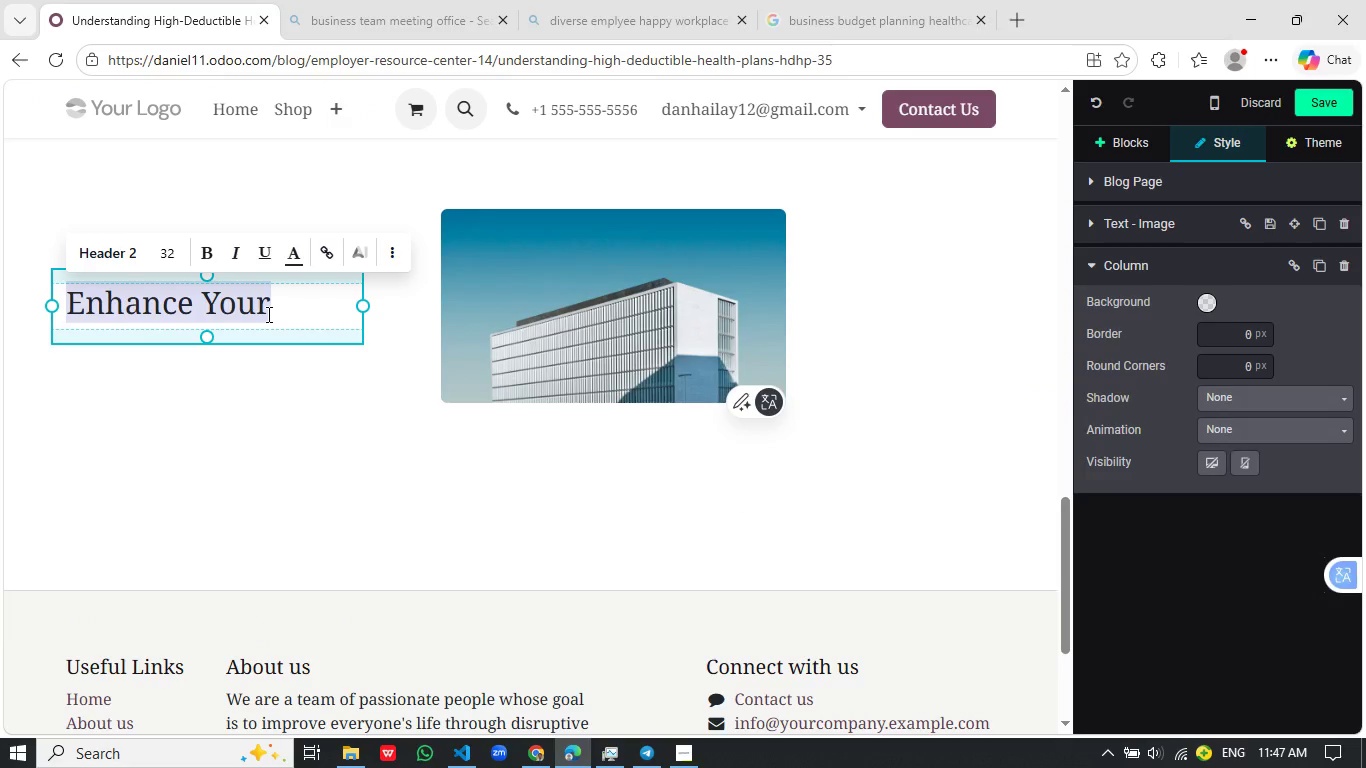 
key(Backspace)
 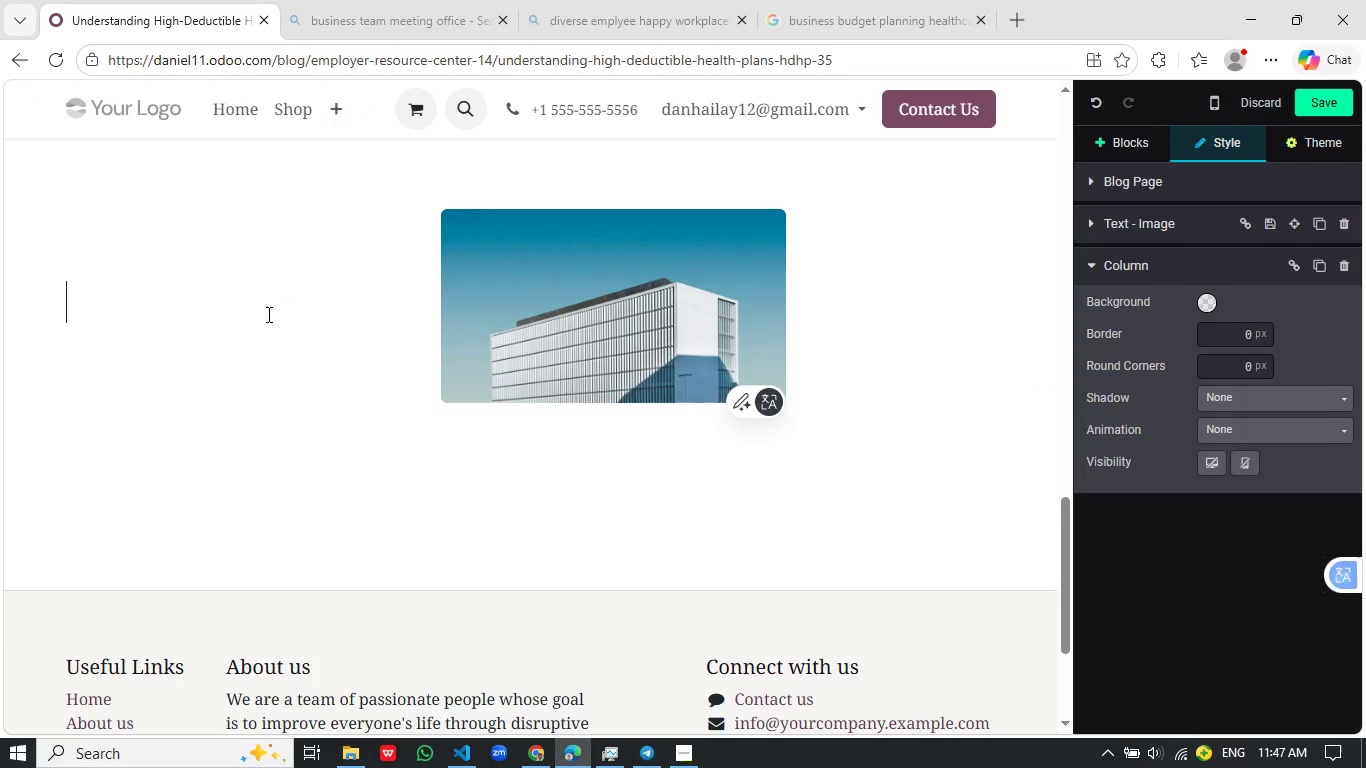 
key(Control+V)
 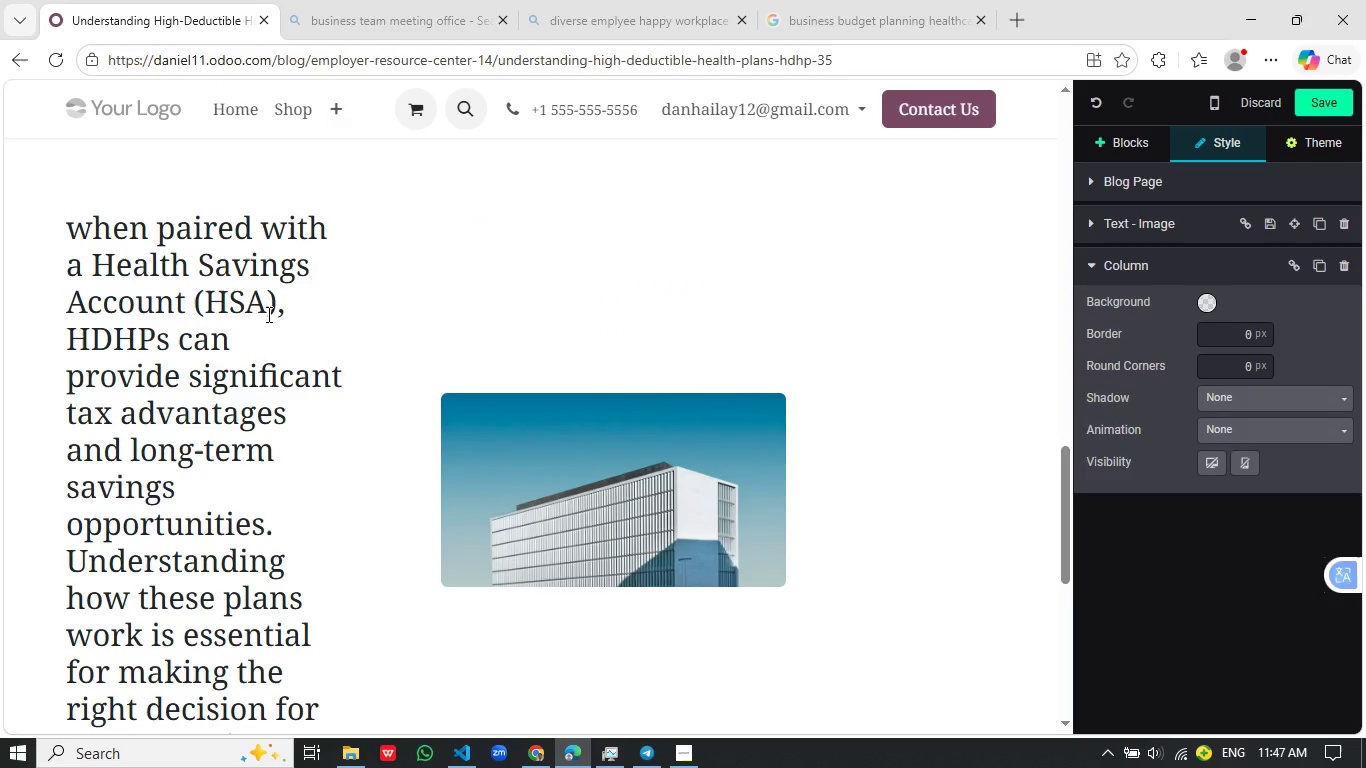 
key(Control+Z)
 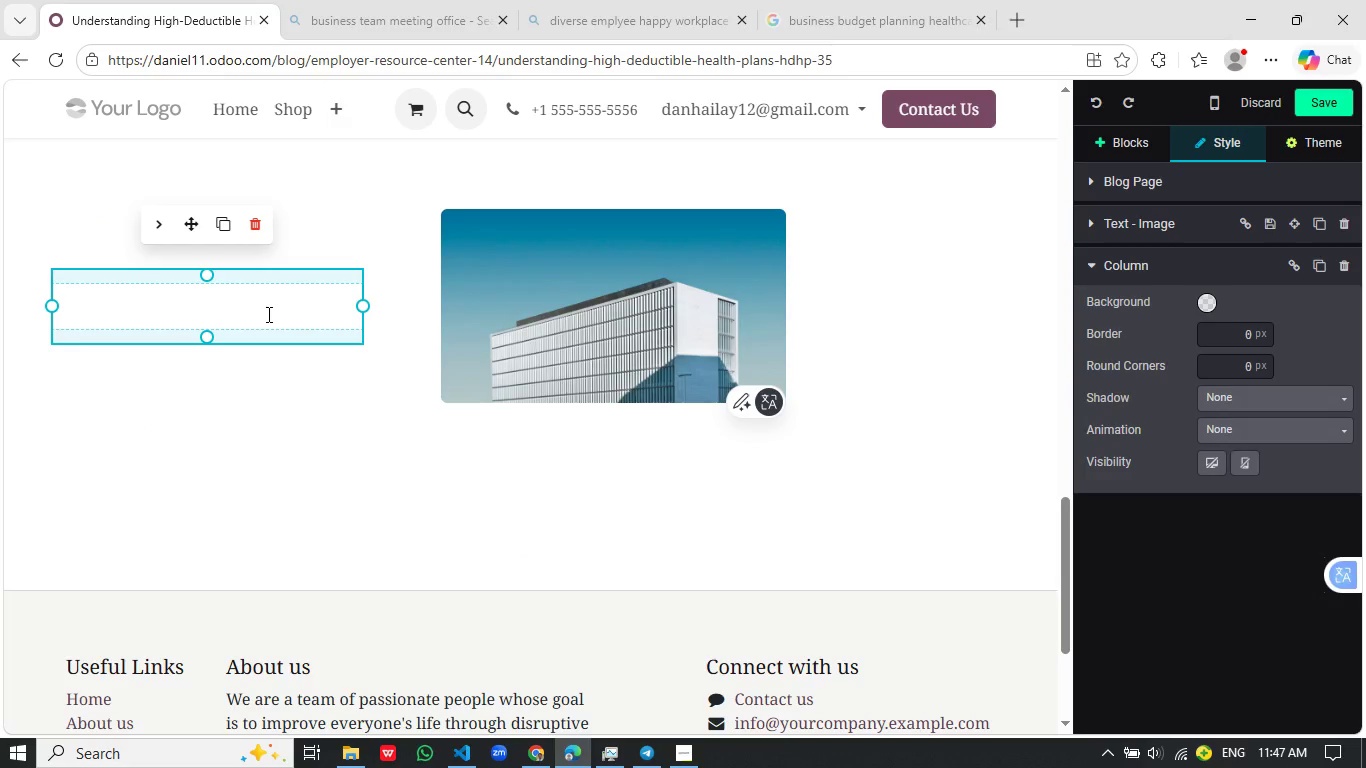 
key(Control+Meta+V)
 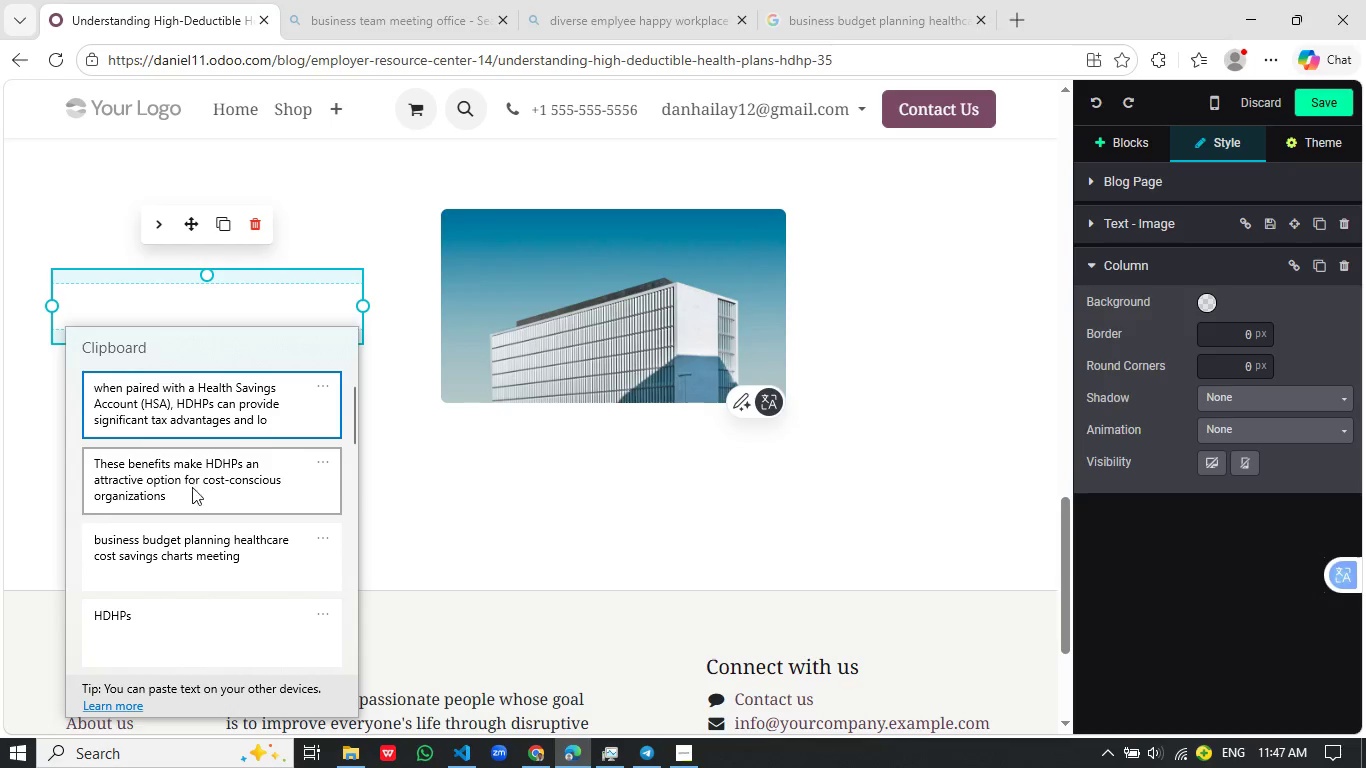 
left_click([154, 622])
 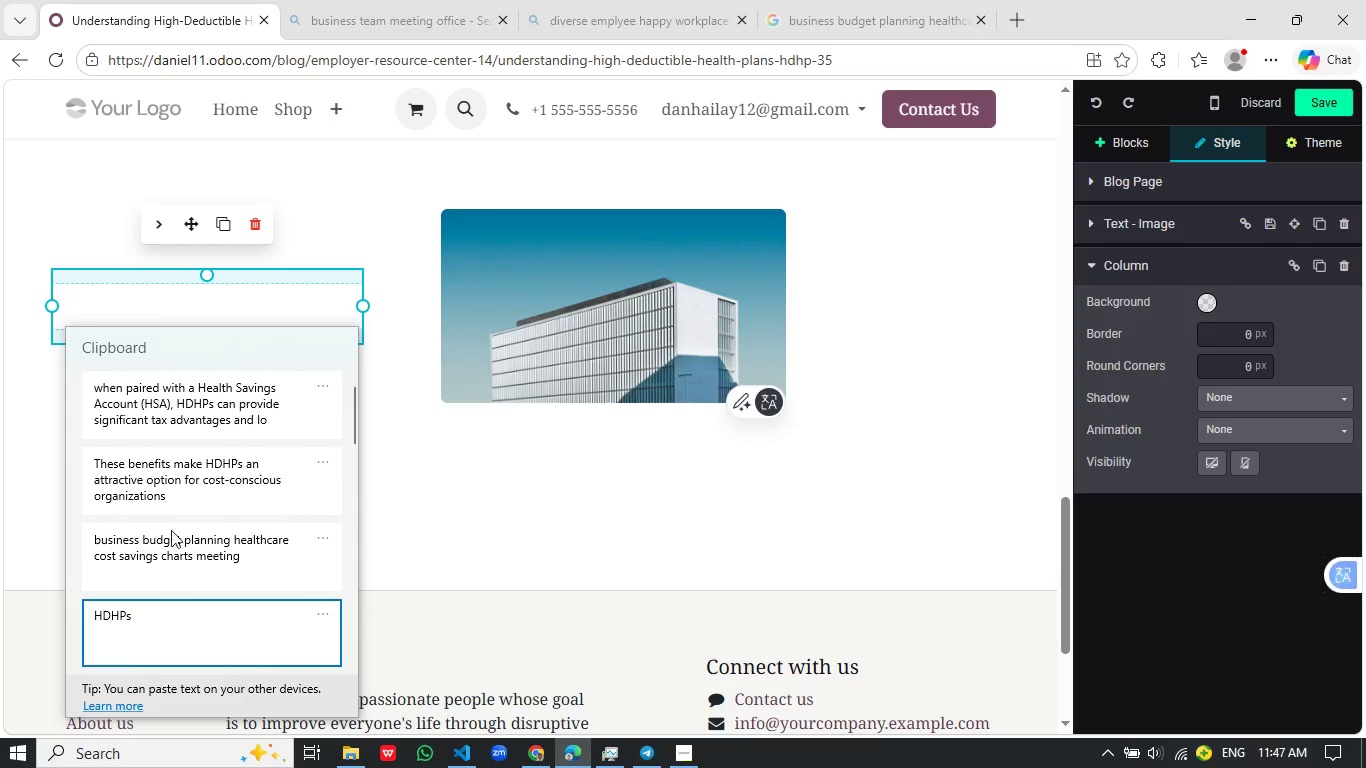 
key(Control+ControlLeft)
 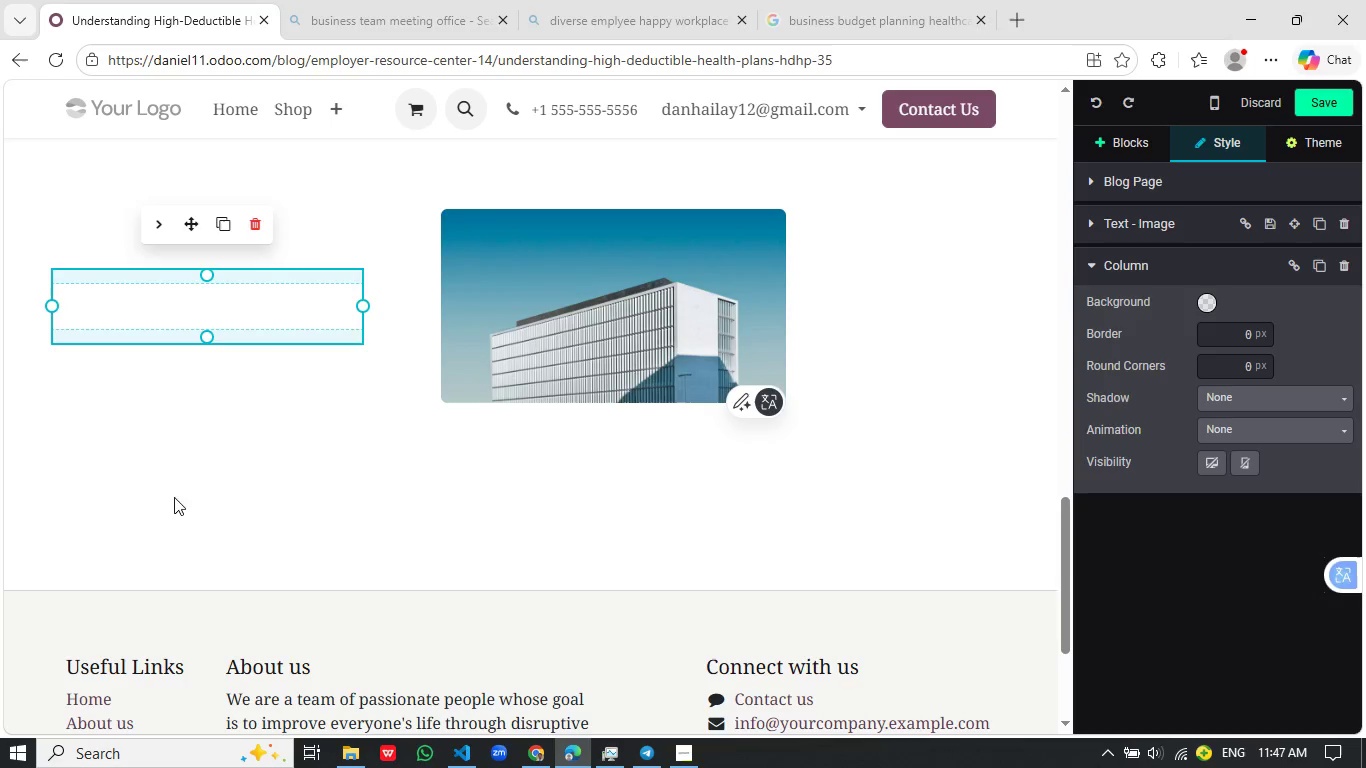 
key(Control+V)
 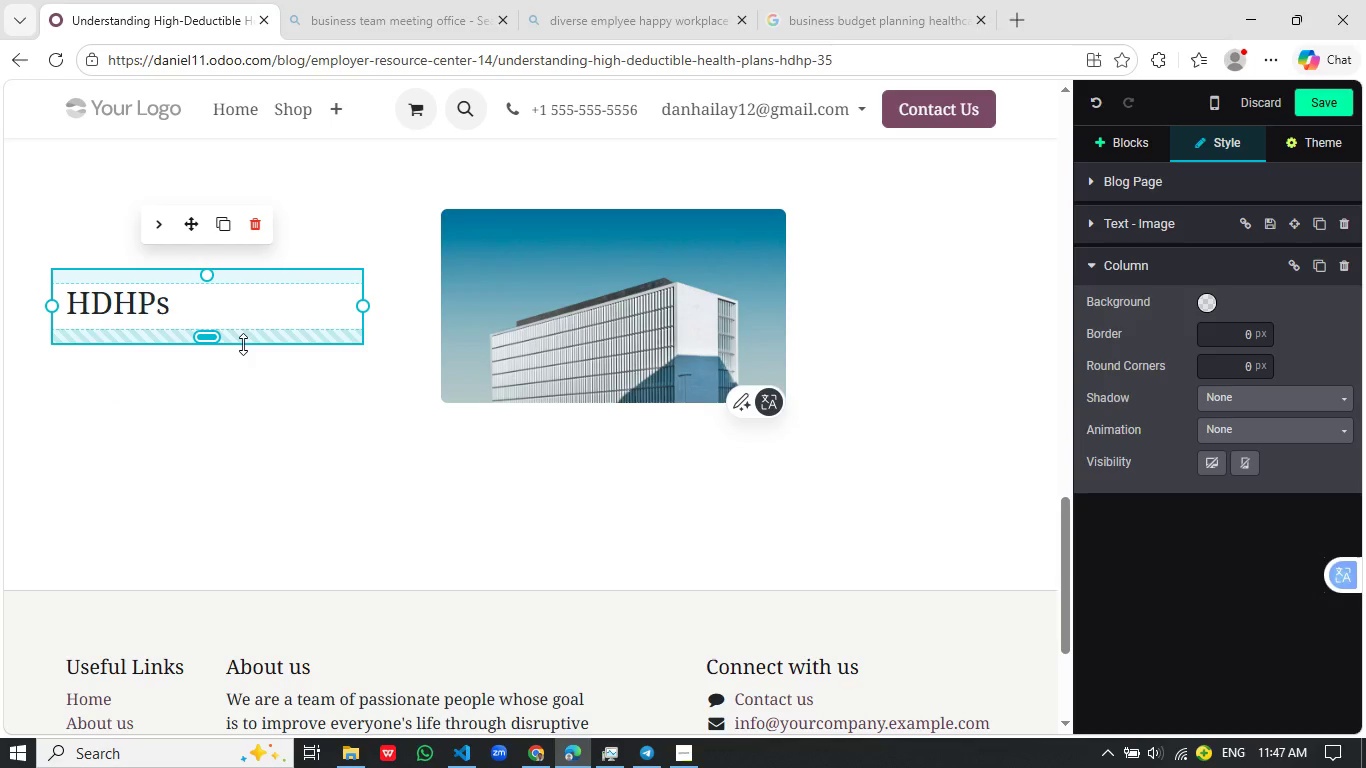 
type( )
key(Backspace)
key(Backspace)
type( vs PPO: What )
key(Backspace)
type('s the Dir)
key(Backspace)
type(fference?)
 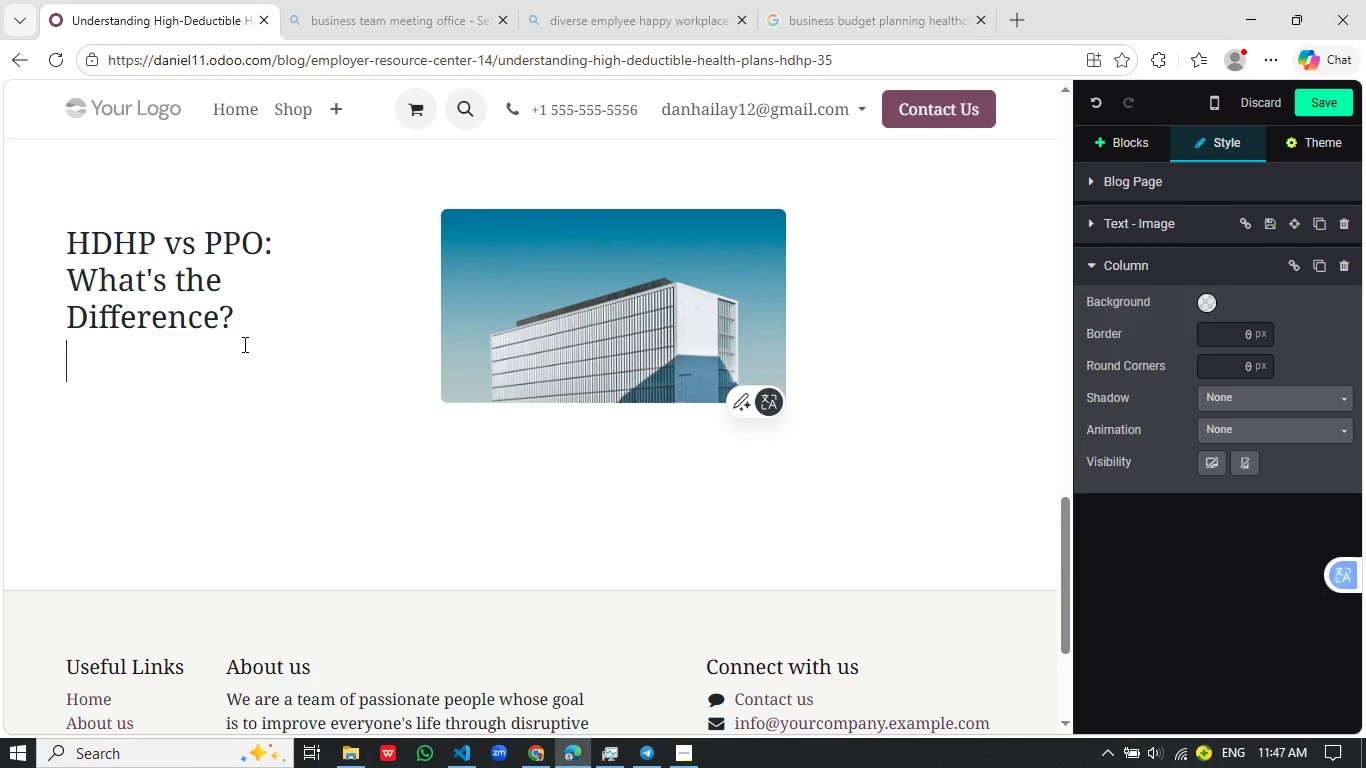 
 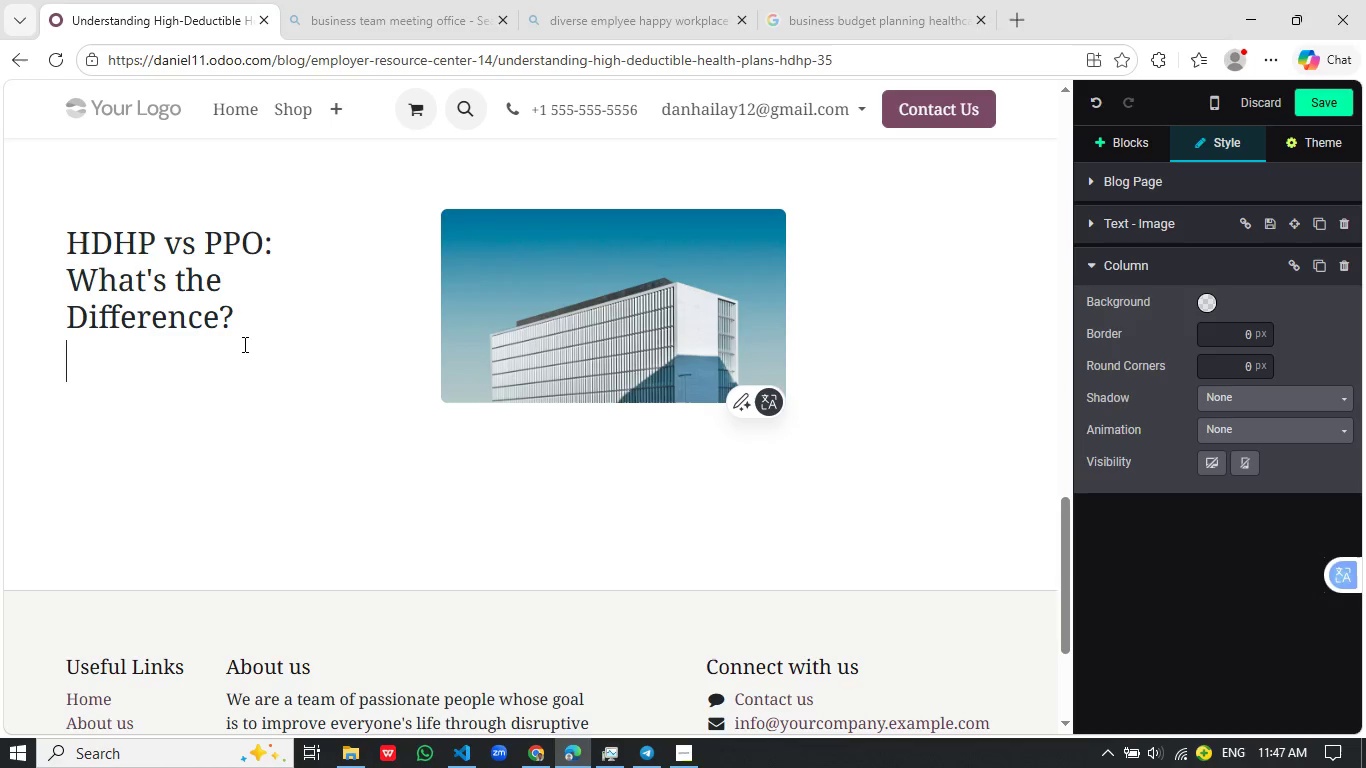 
key(Shift+Enter)
 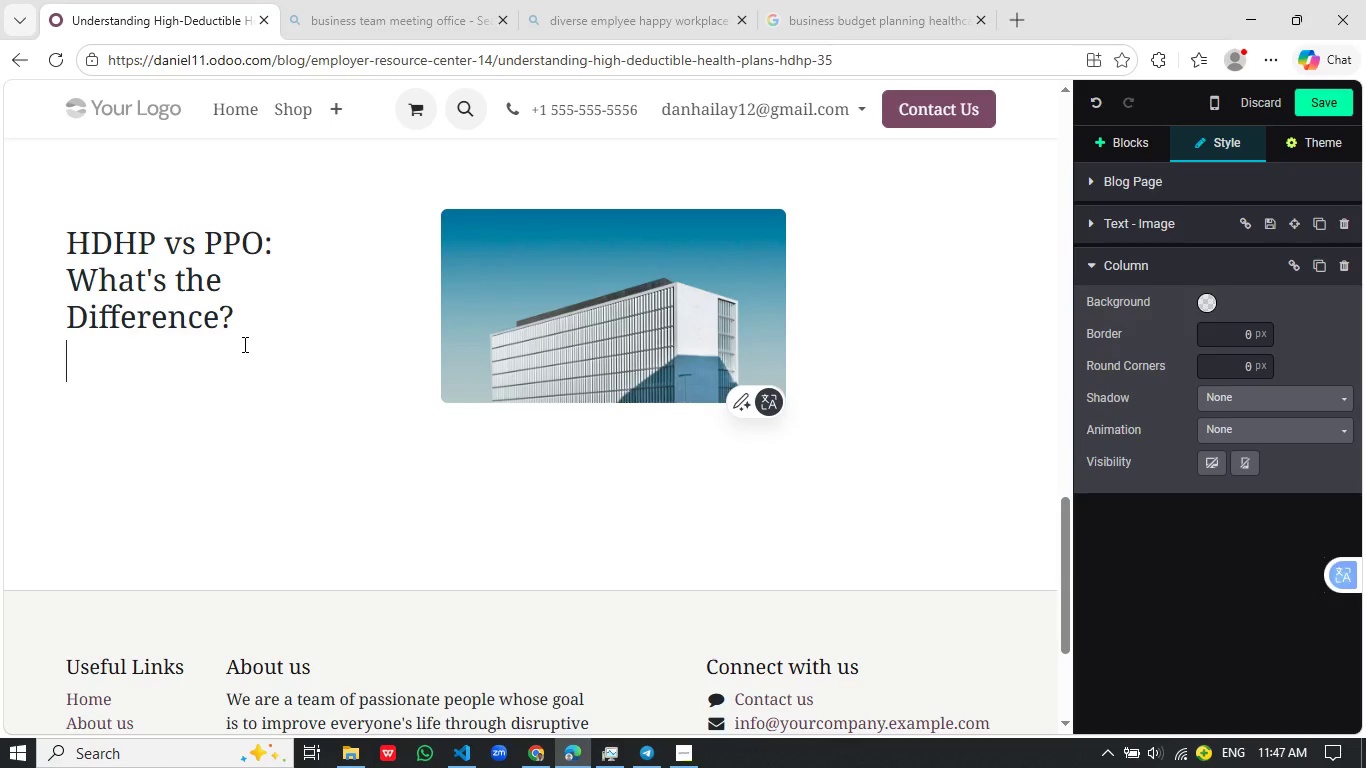 
key(Shift+ShiftLeft)
 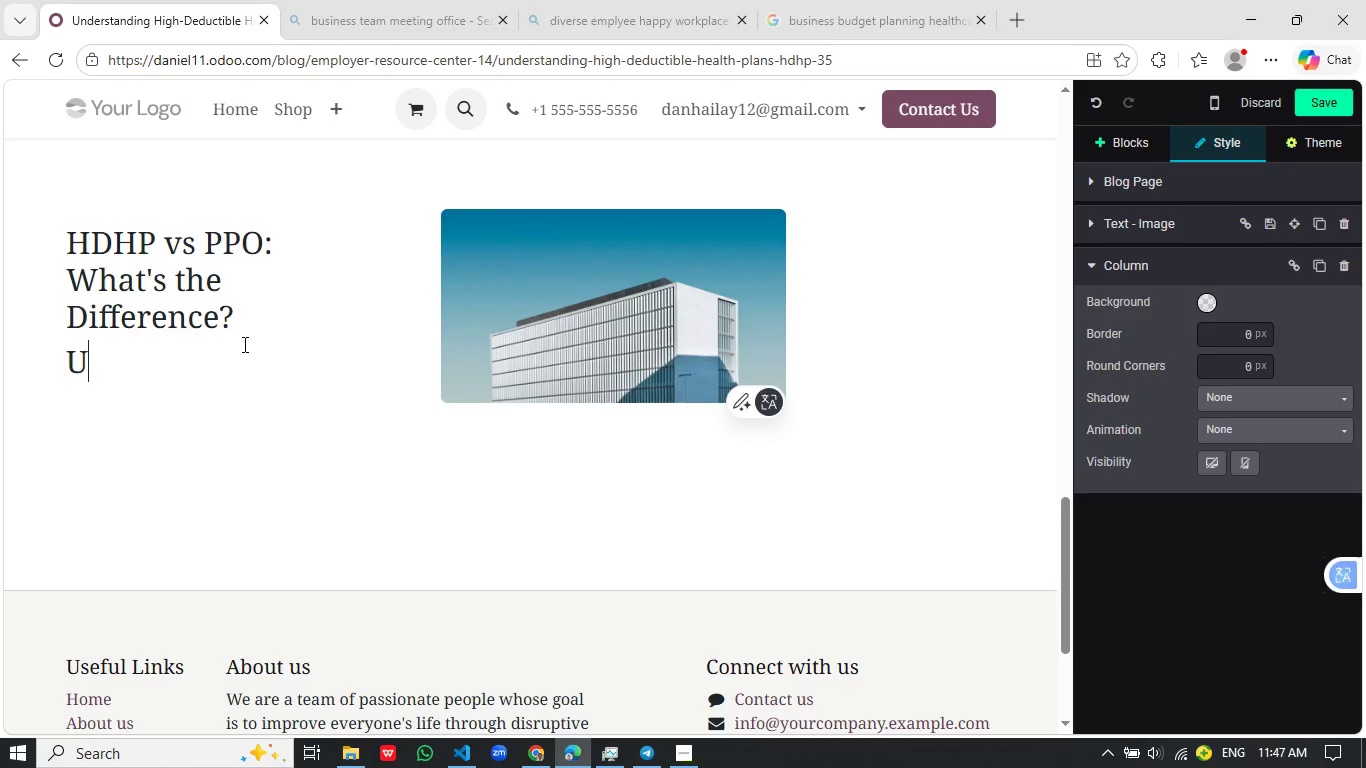 
key(U)
 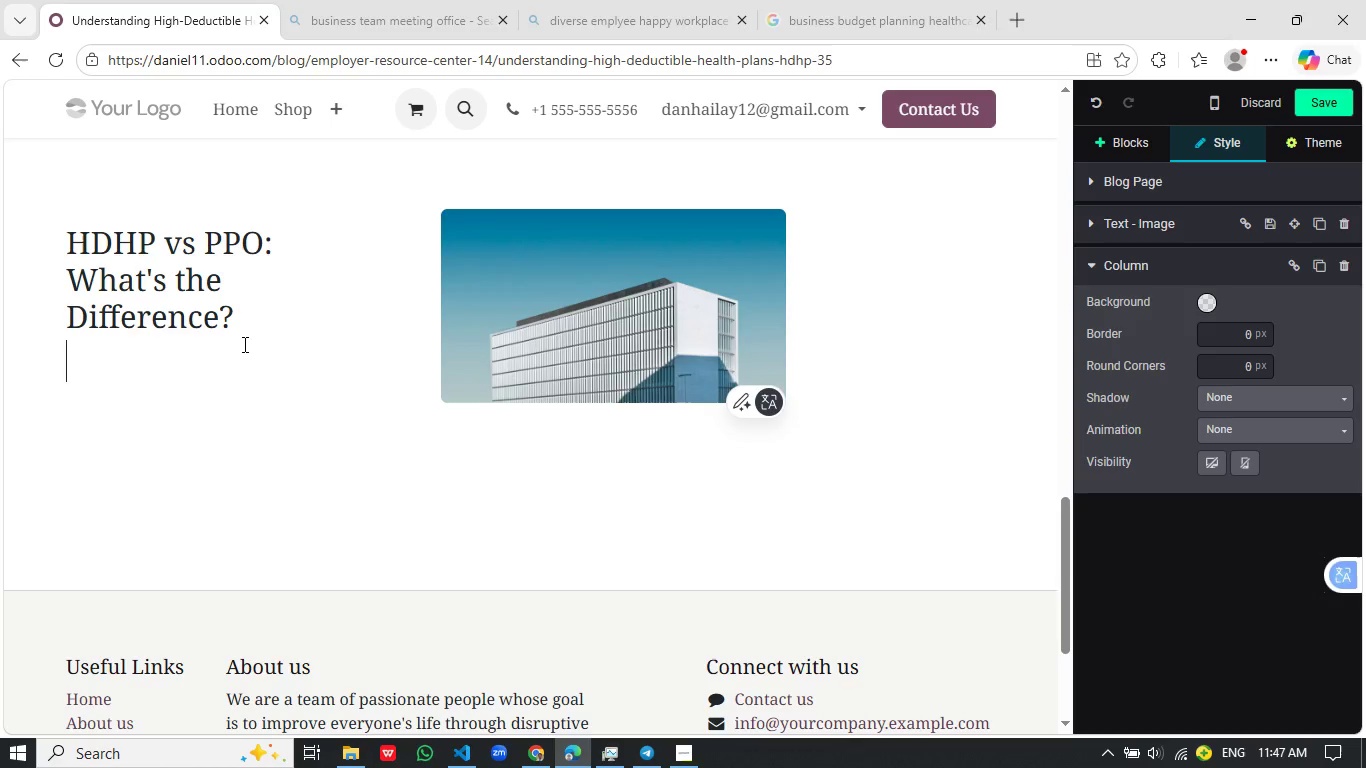 
key(Backspace)
 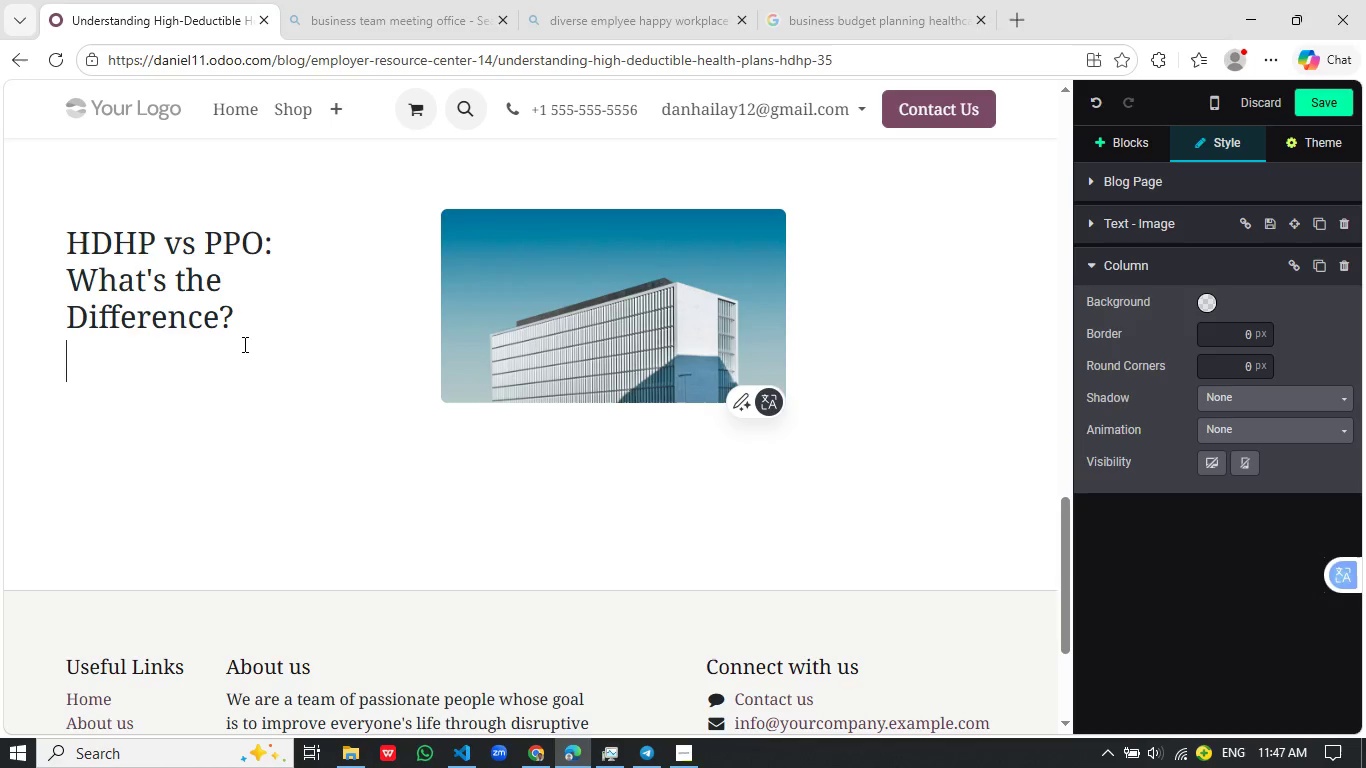 
key(Shift+ShiftRight)
 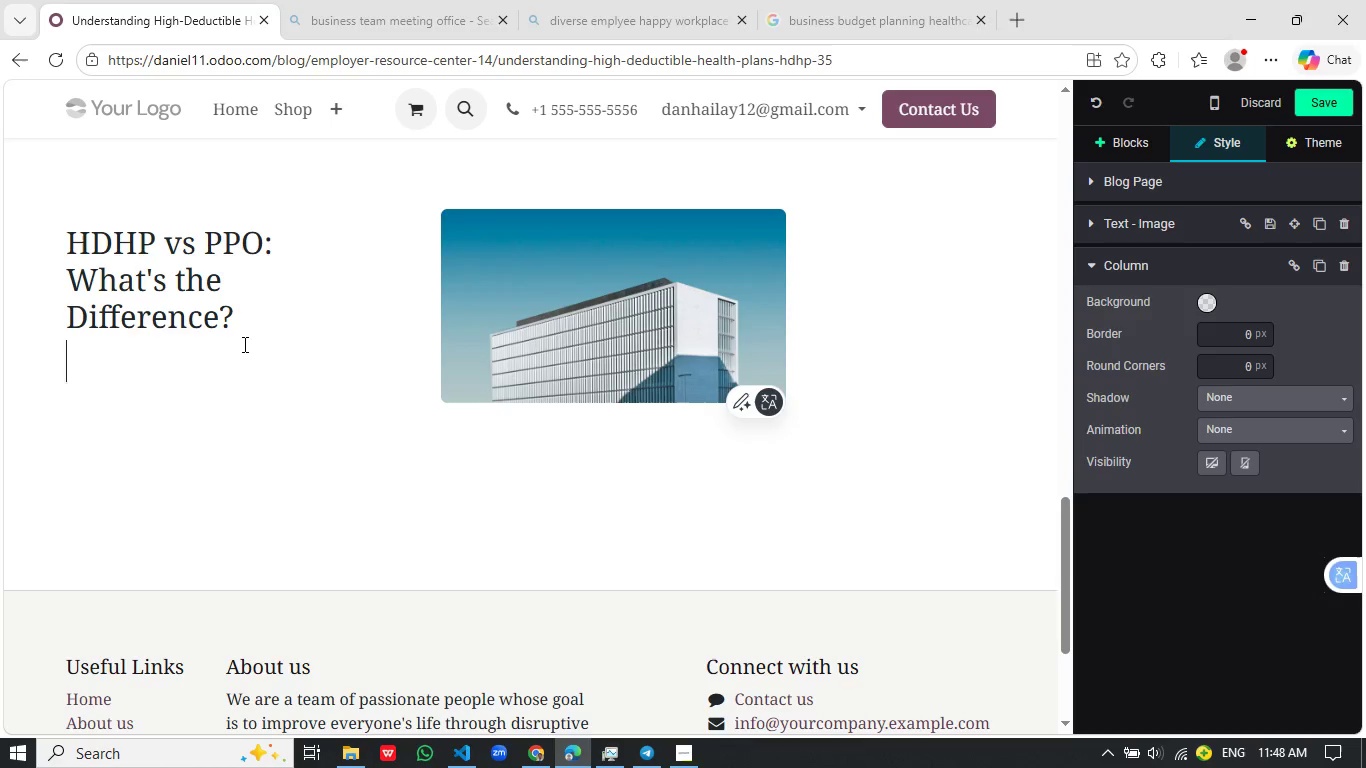 
key(Slash)
 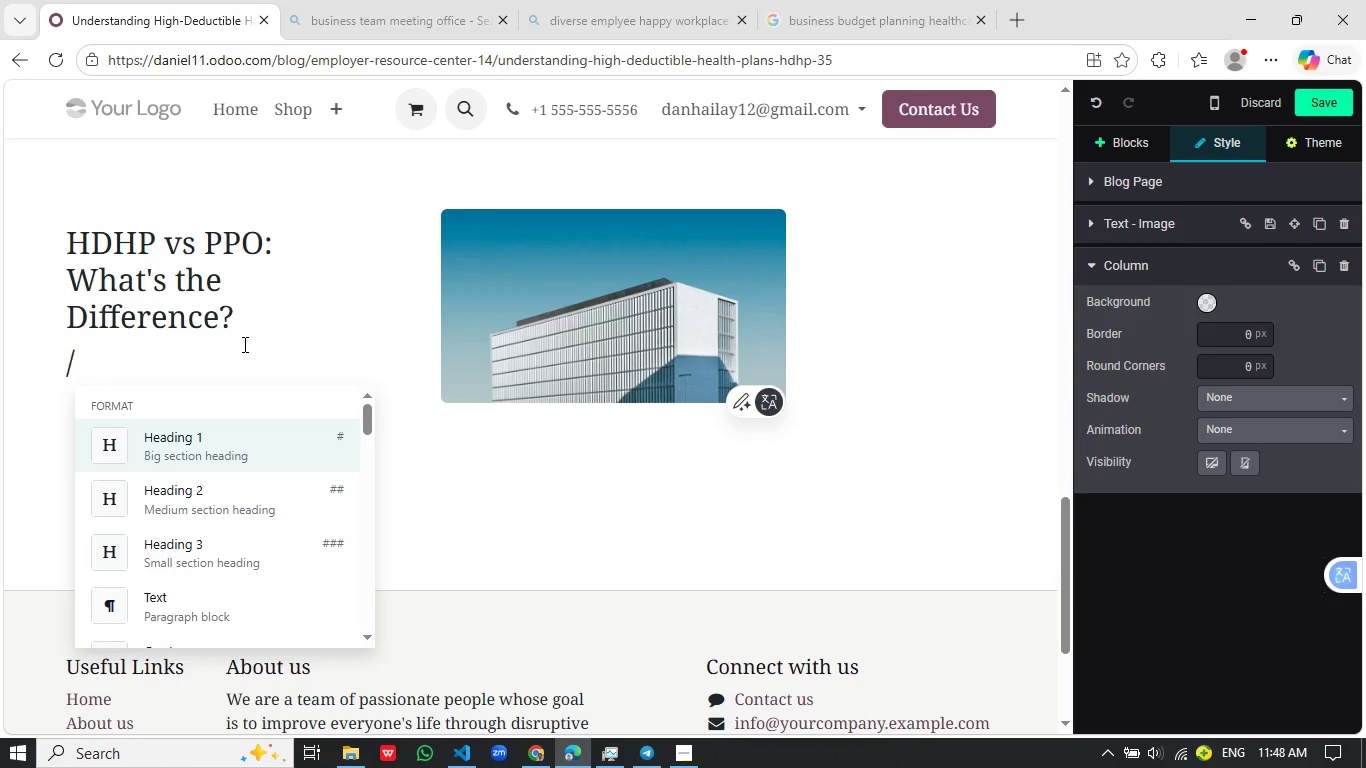 
key(P)
 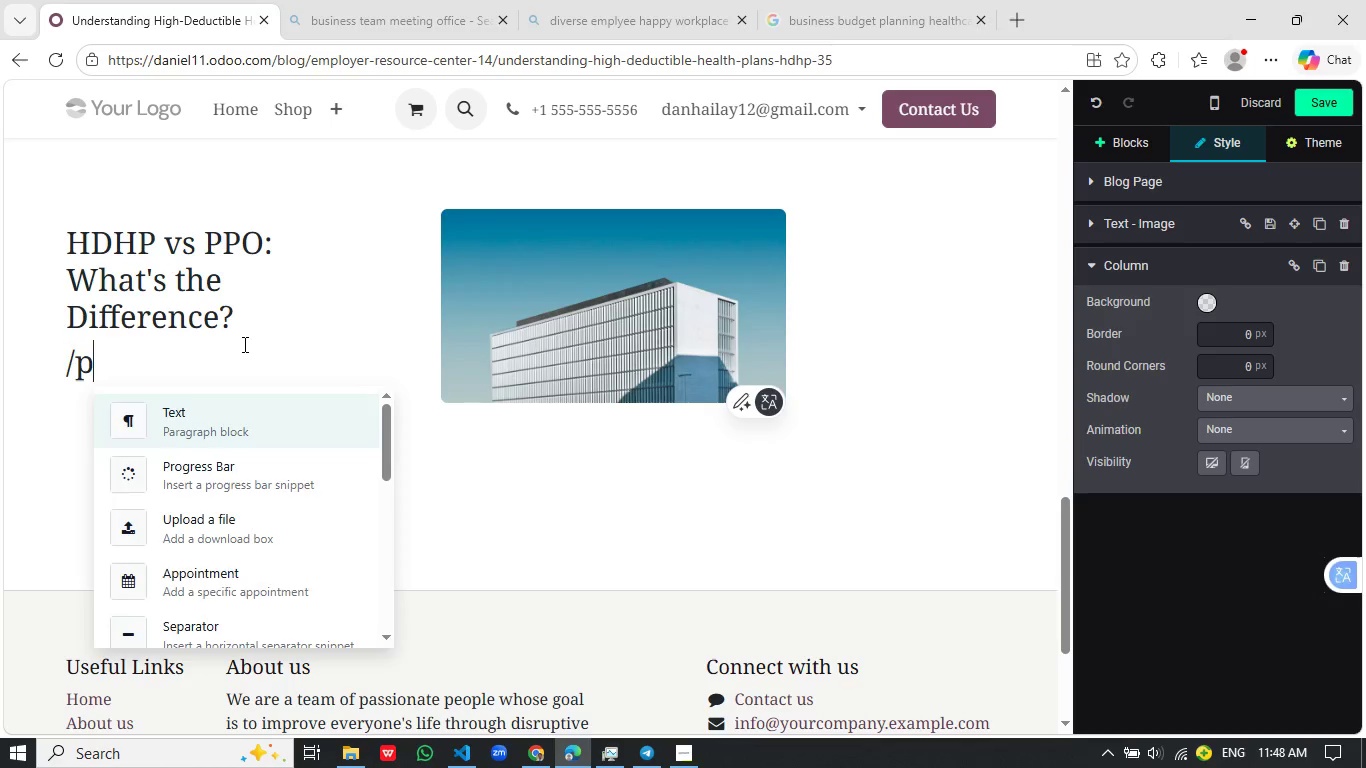 
key(Enter)
 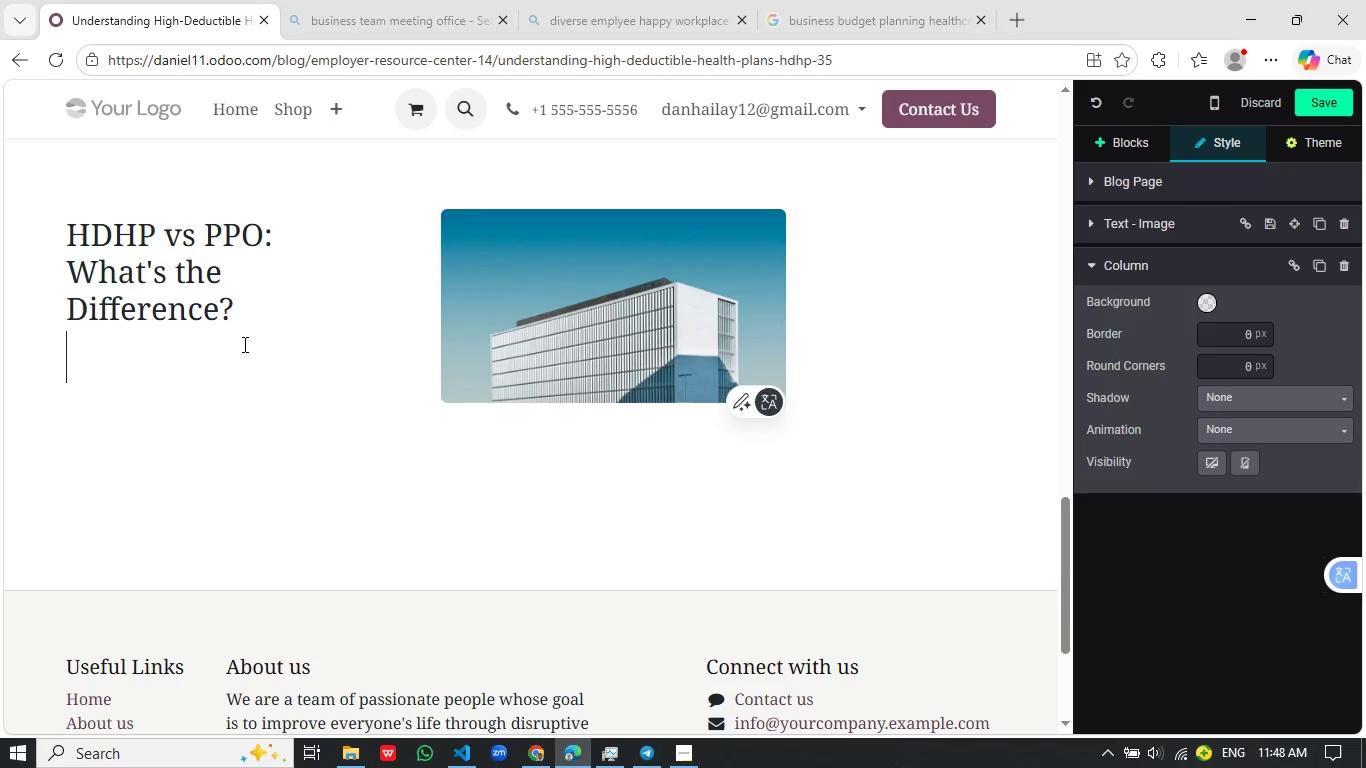 
key(Slash)
 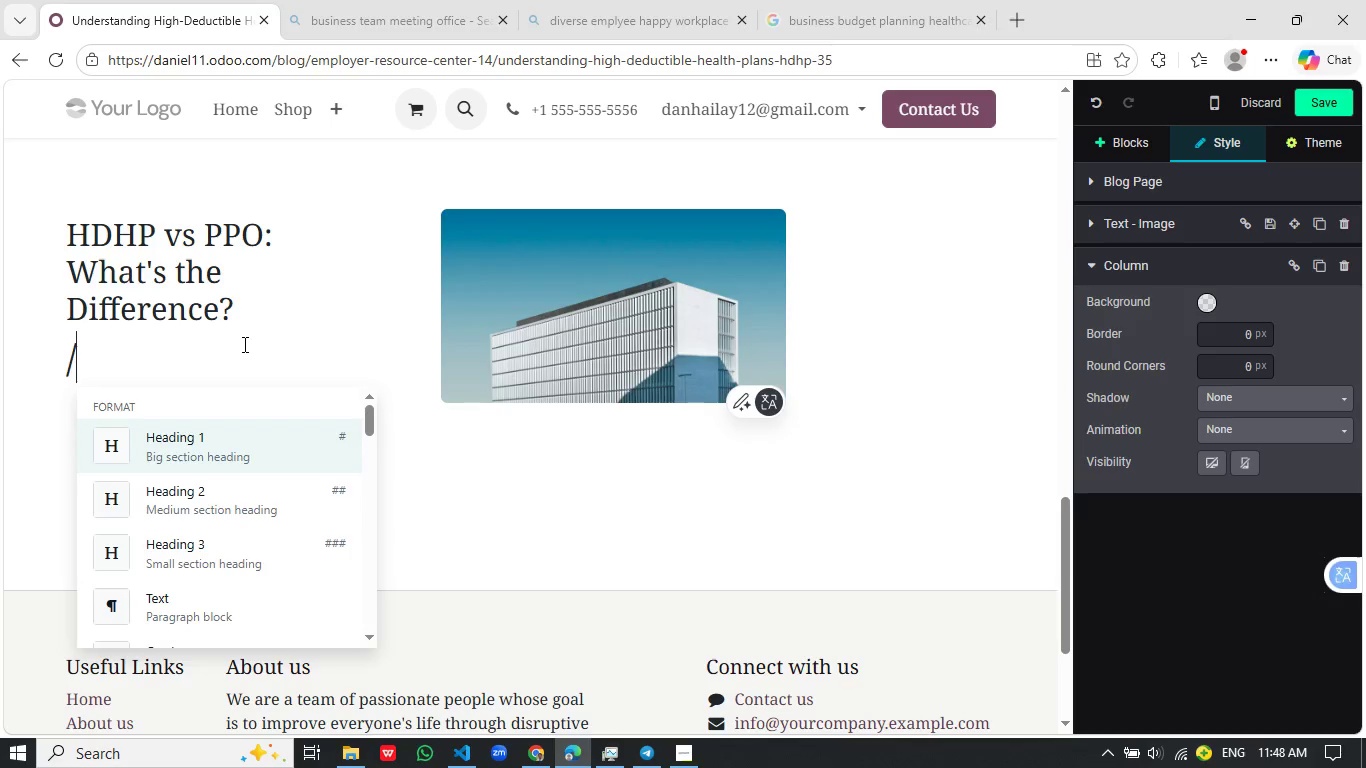 
key(P)
 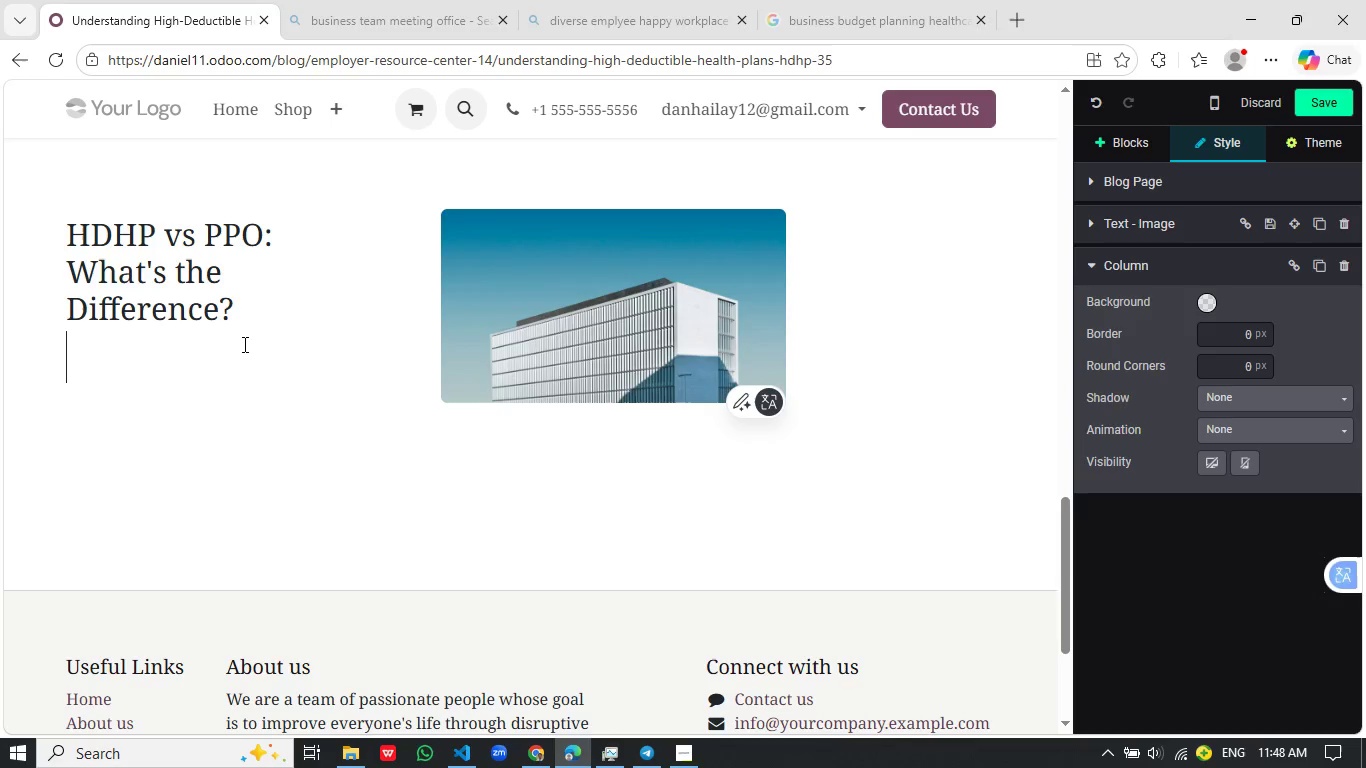 
key(Enter)
 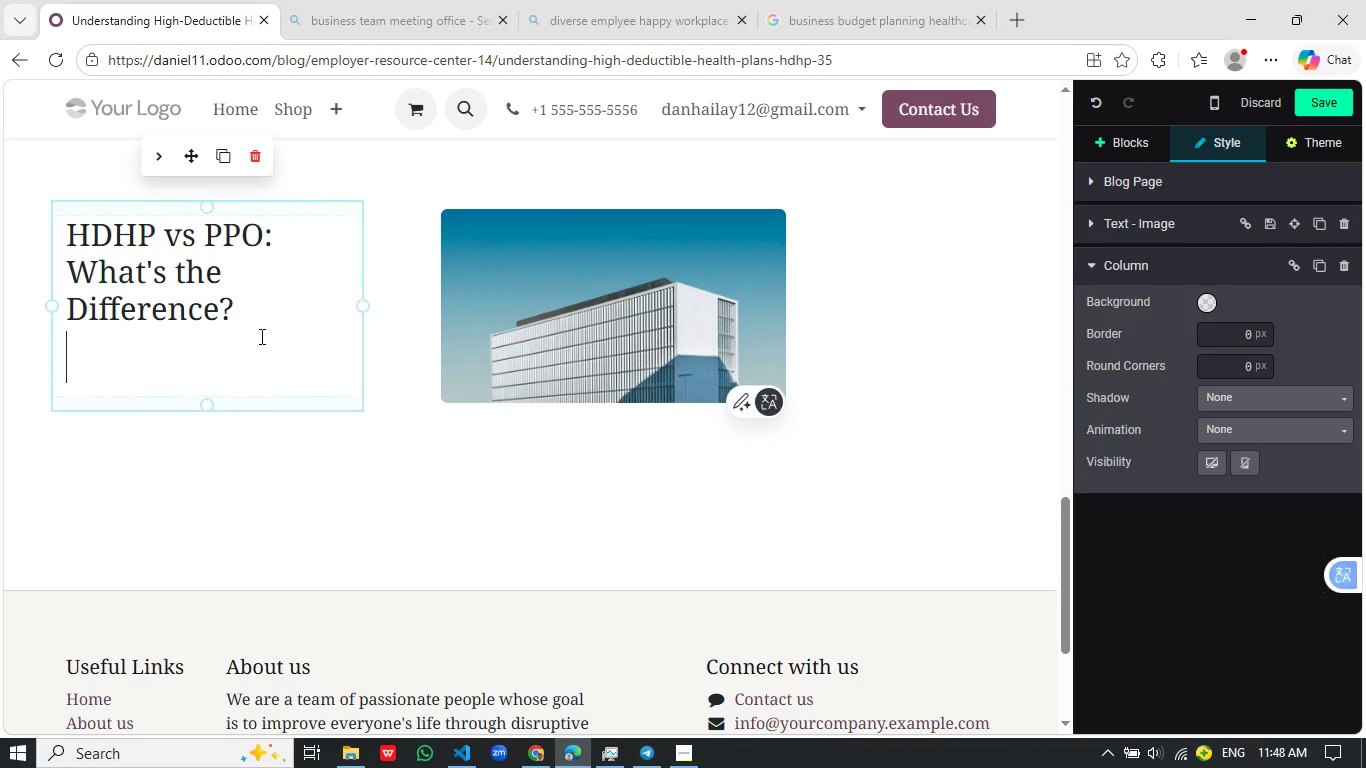 
left_click_drag(start_coordinate=[246, 326], to_coordinate=[50, 247])
 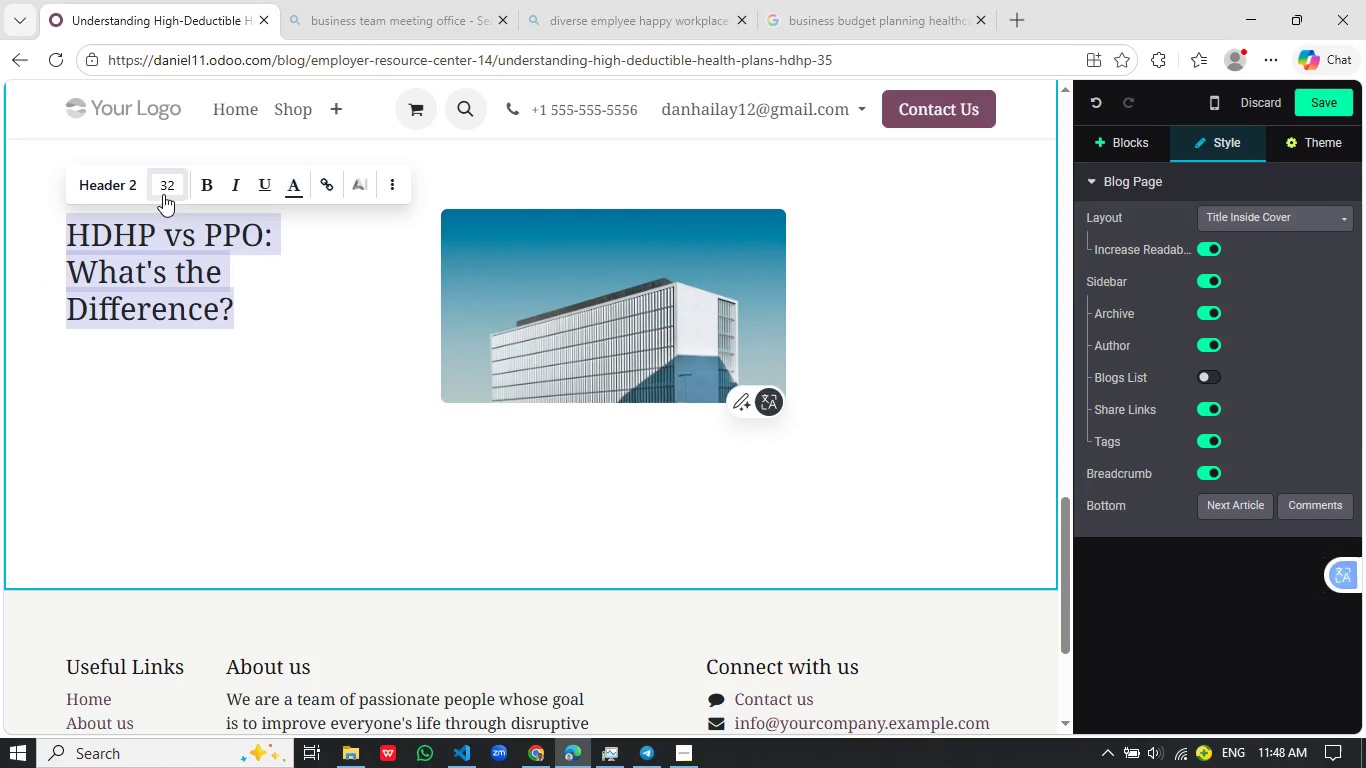 
left_click([174, 189])
 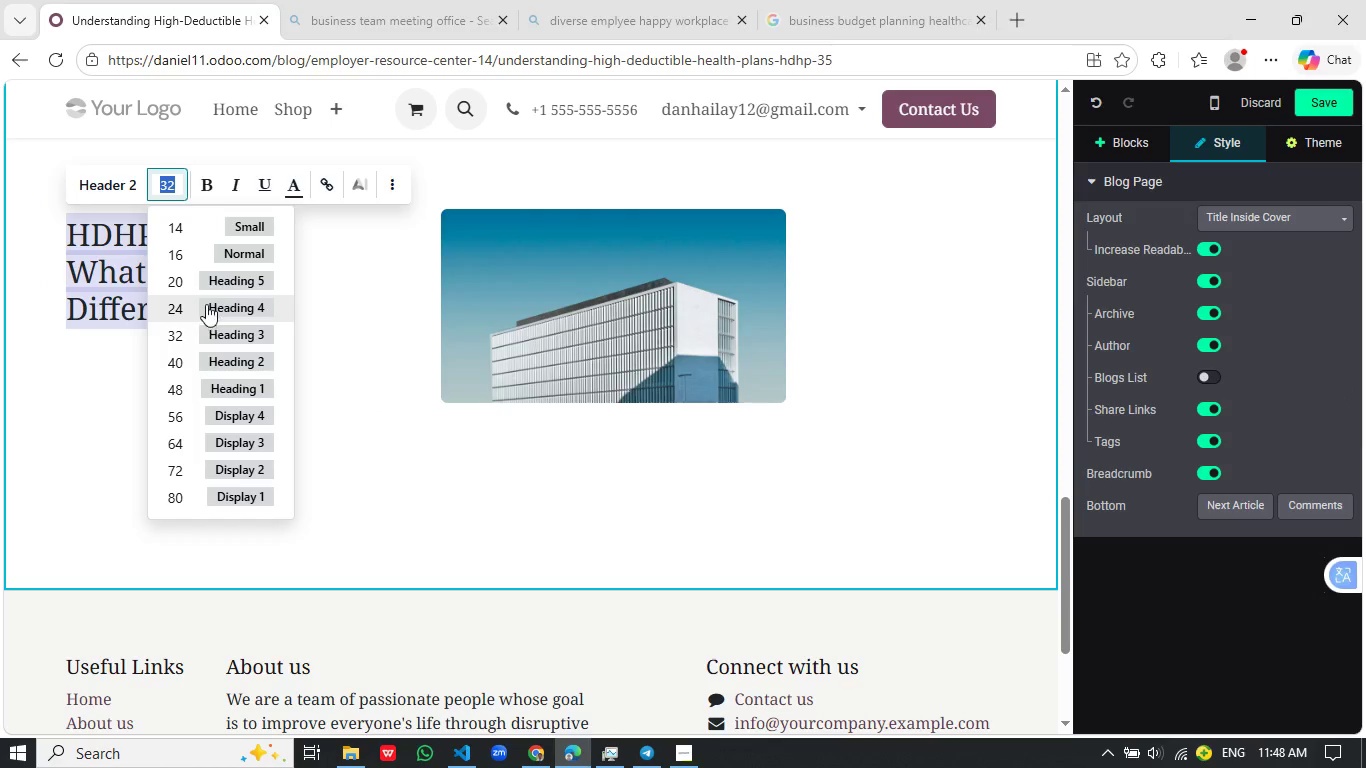 
left_click([206, 301])
 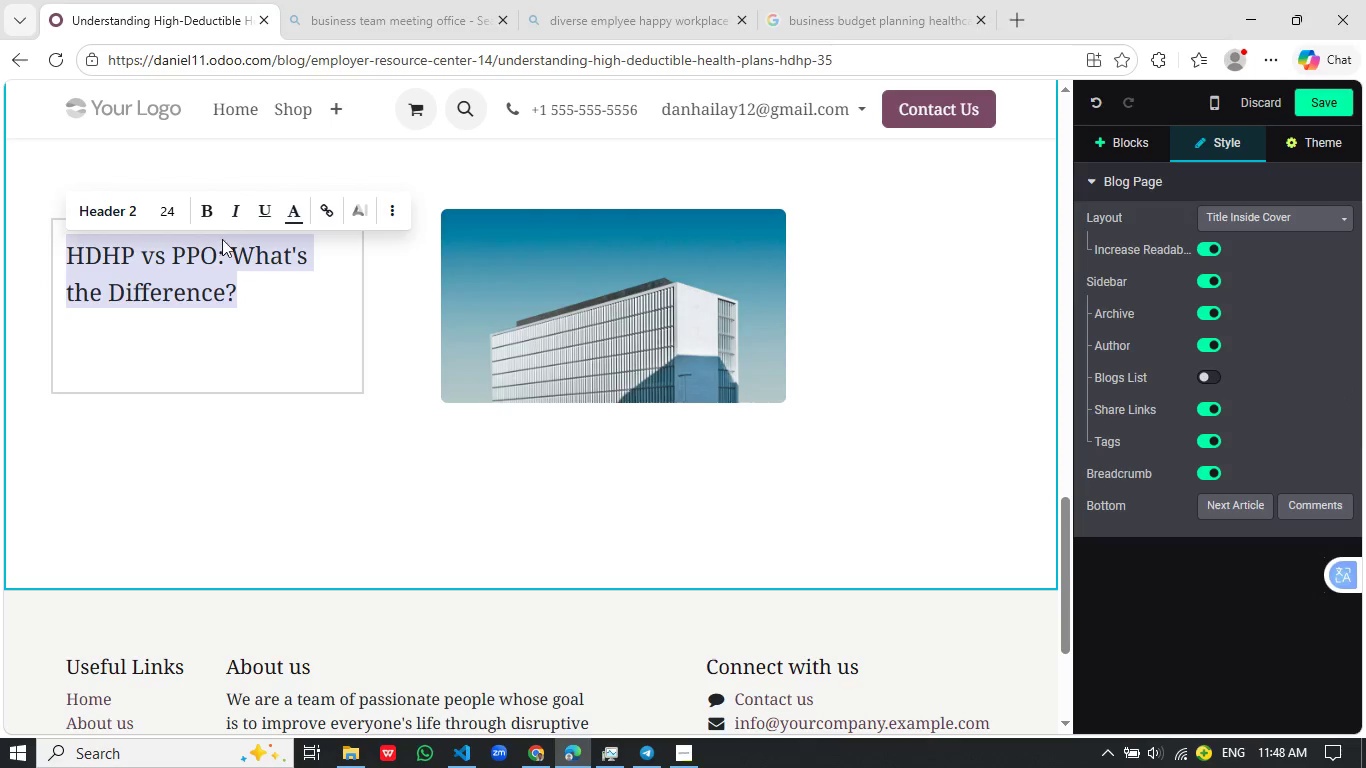 
left_click([211, 221])
 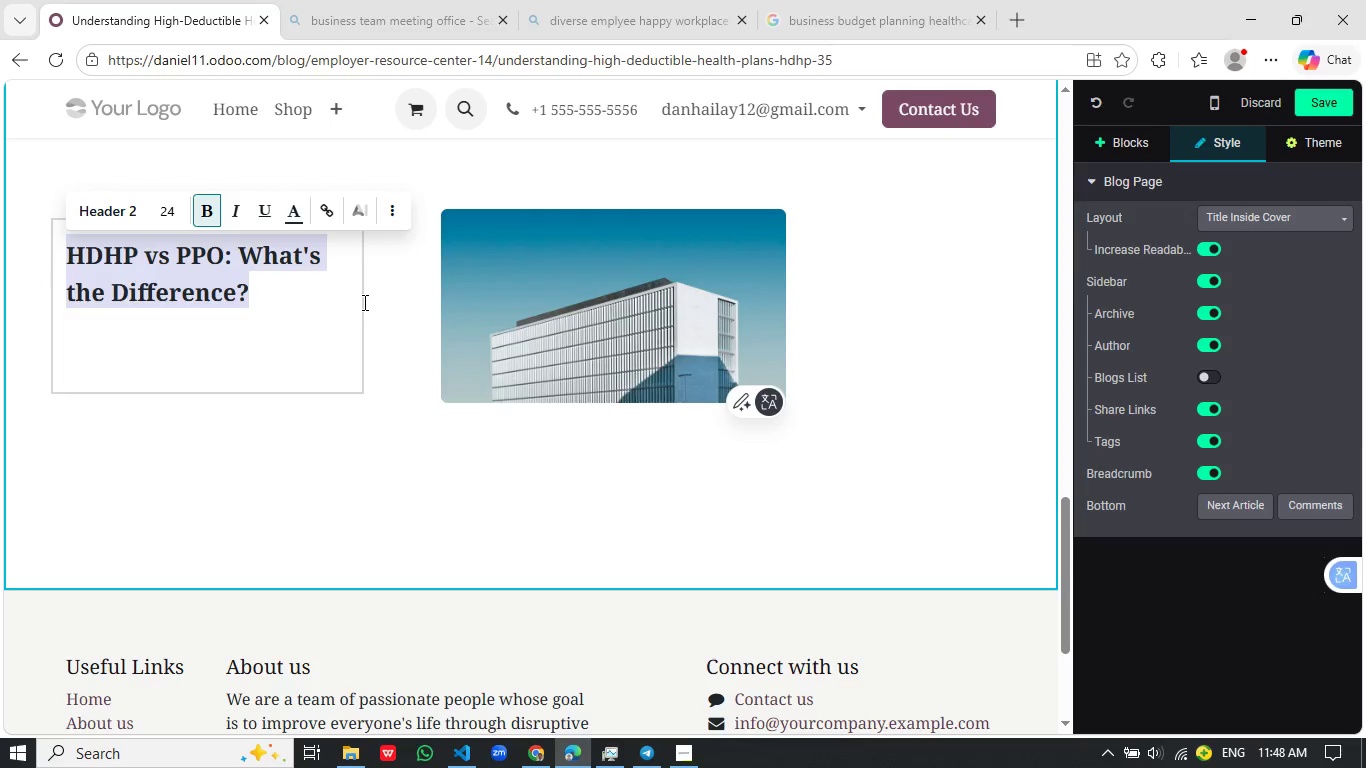 
left_click([318, 305])
 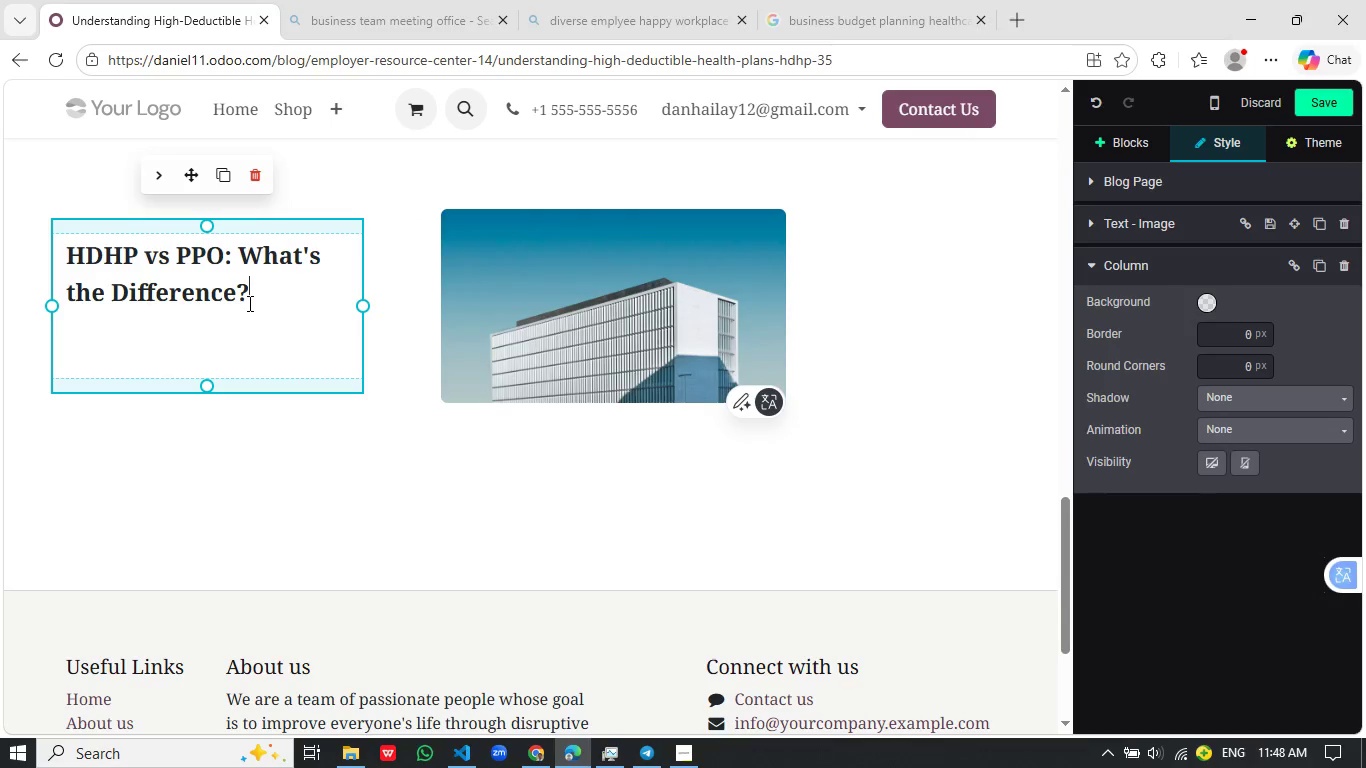 
key(Enter)
 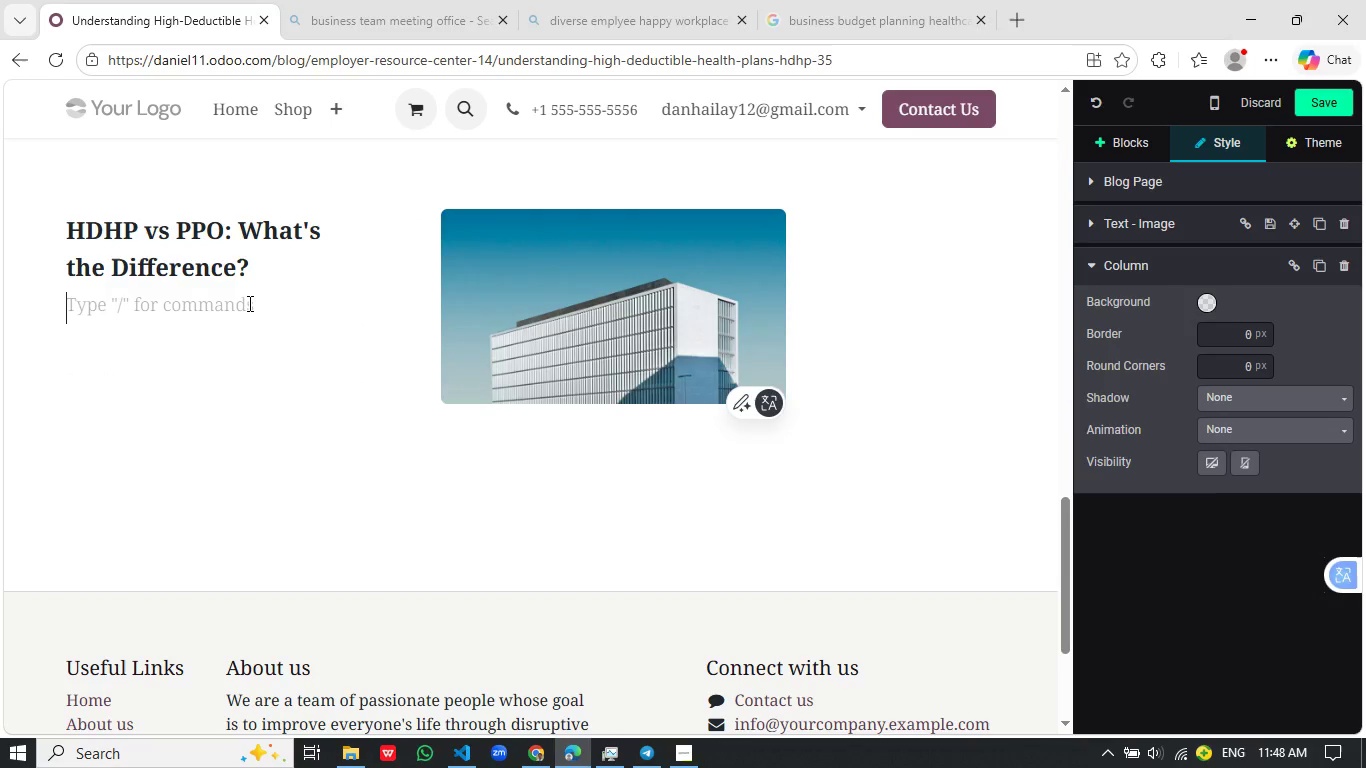 
type(kjf)
key(Backspace)
key(Backspace)
key(Backspace)
 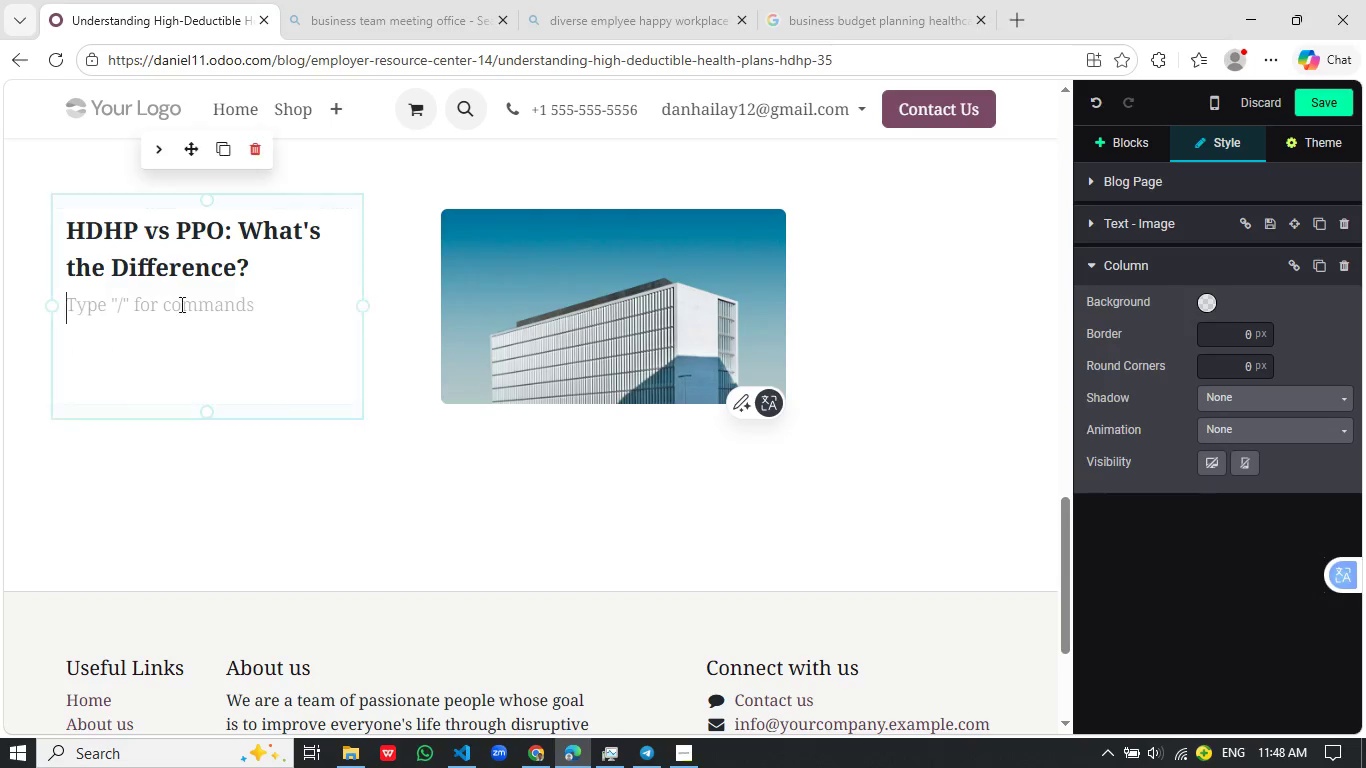 
key(F)
 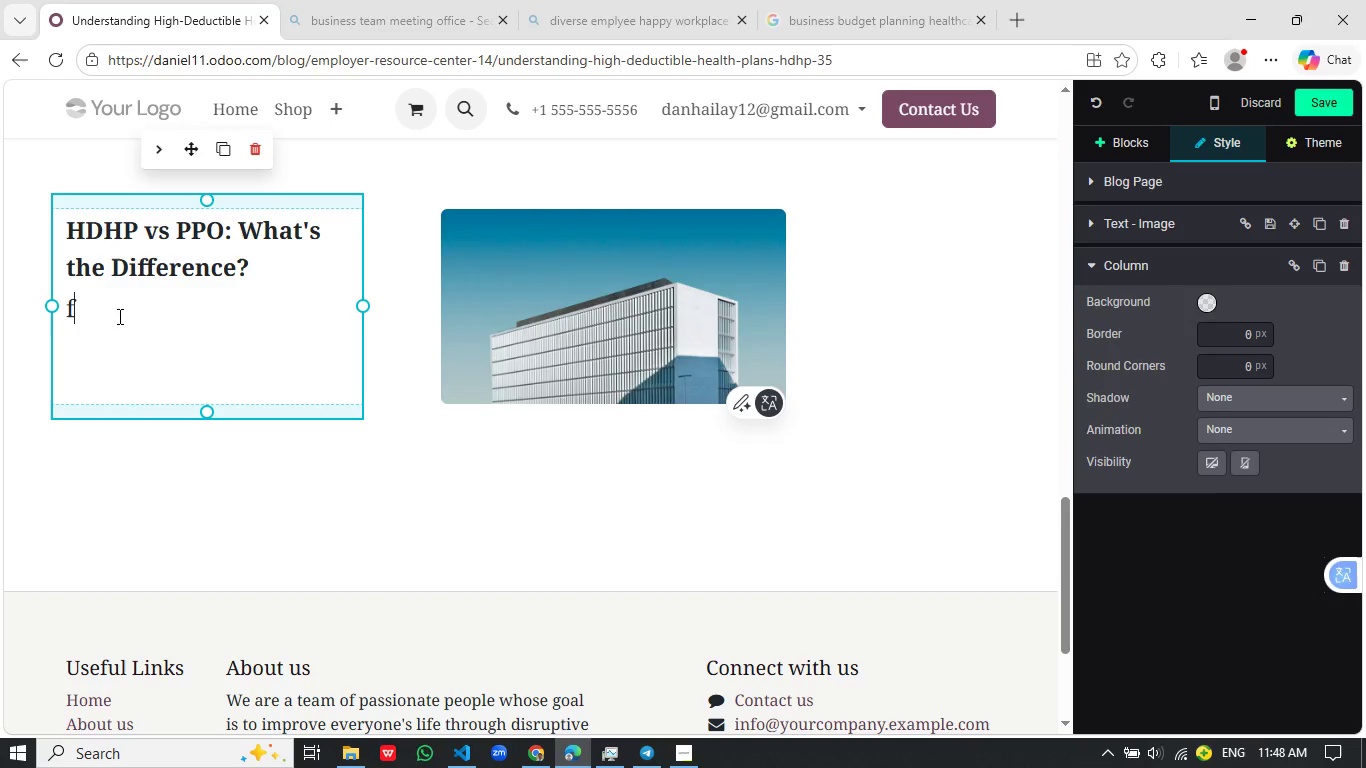 
left_click_drag(start_coordinate=[118, 316], to_coordinate=[57, 321])
 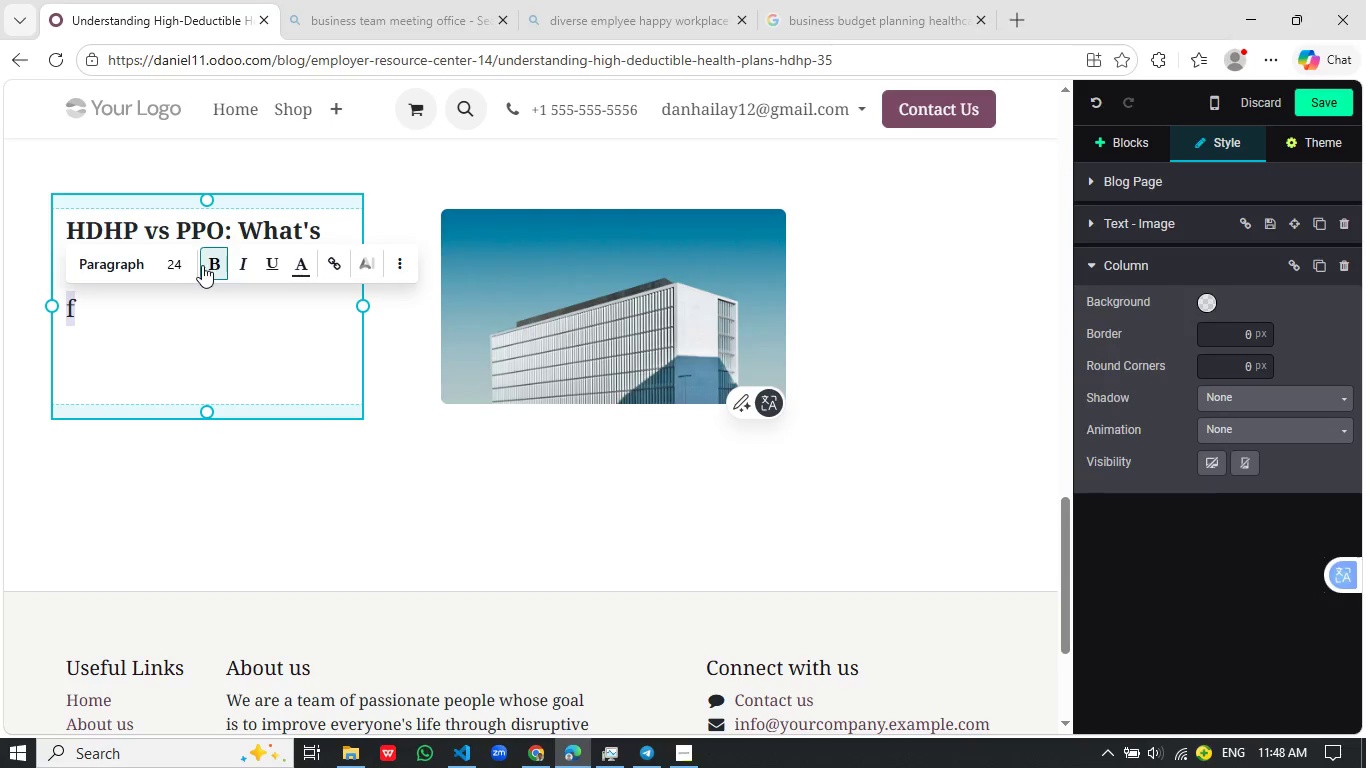 
left_click([211, 263])
 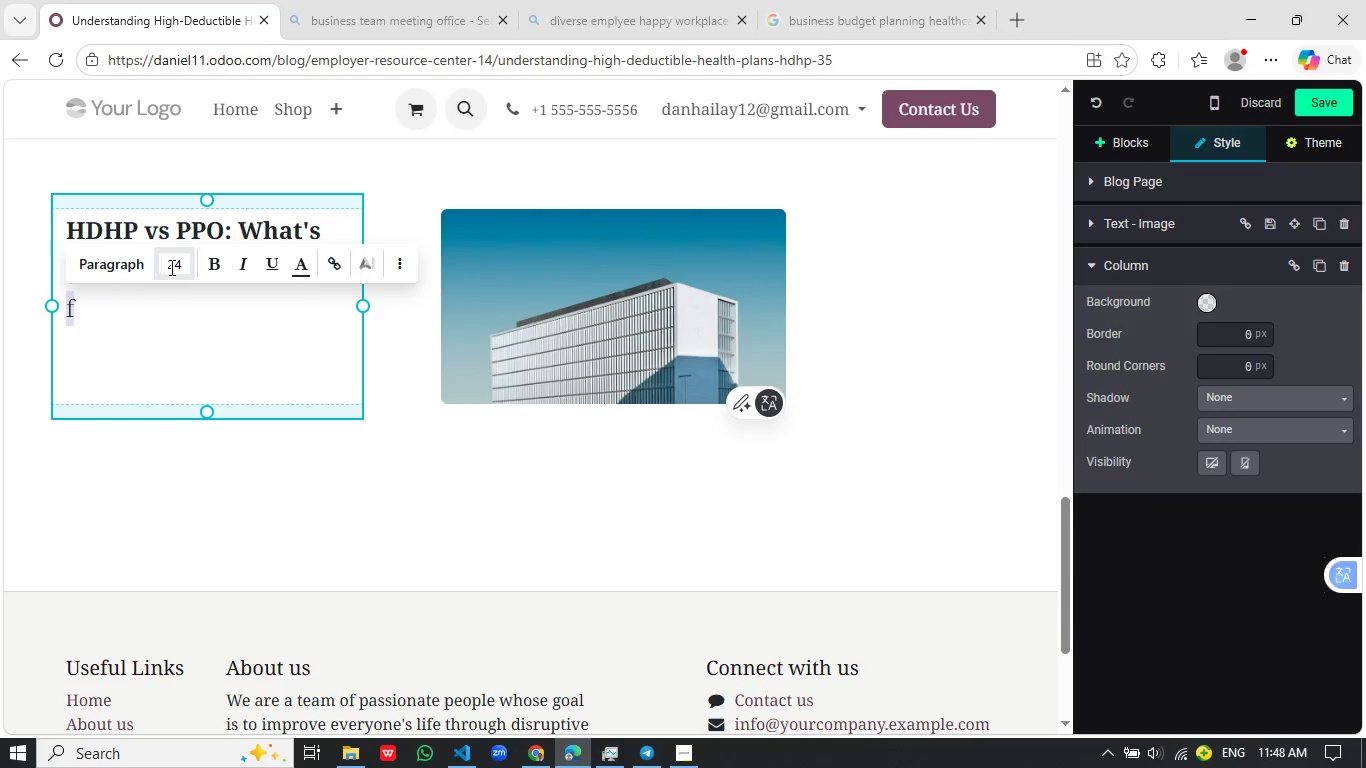 
left_click([171, 266])
 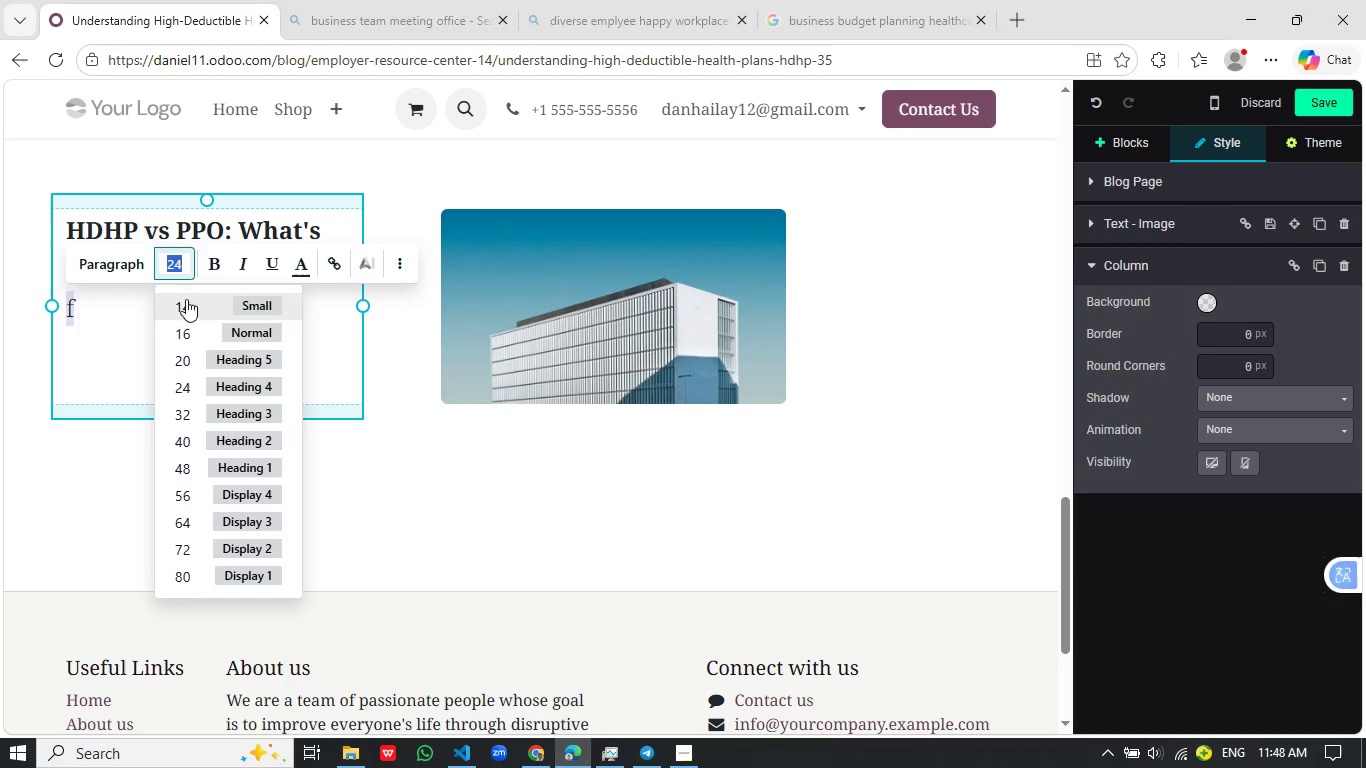 
left_click([188, 331])
 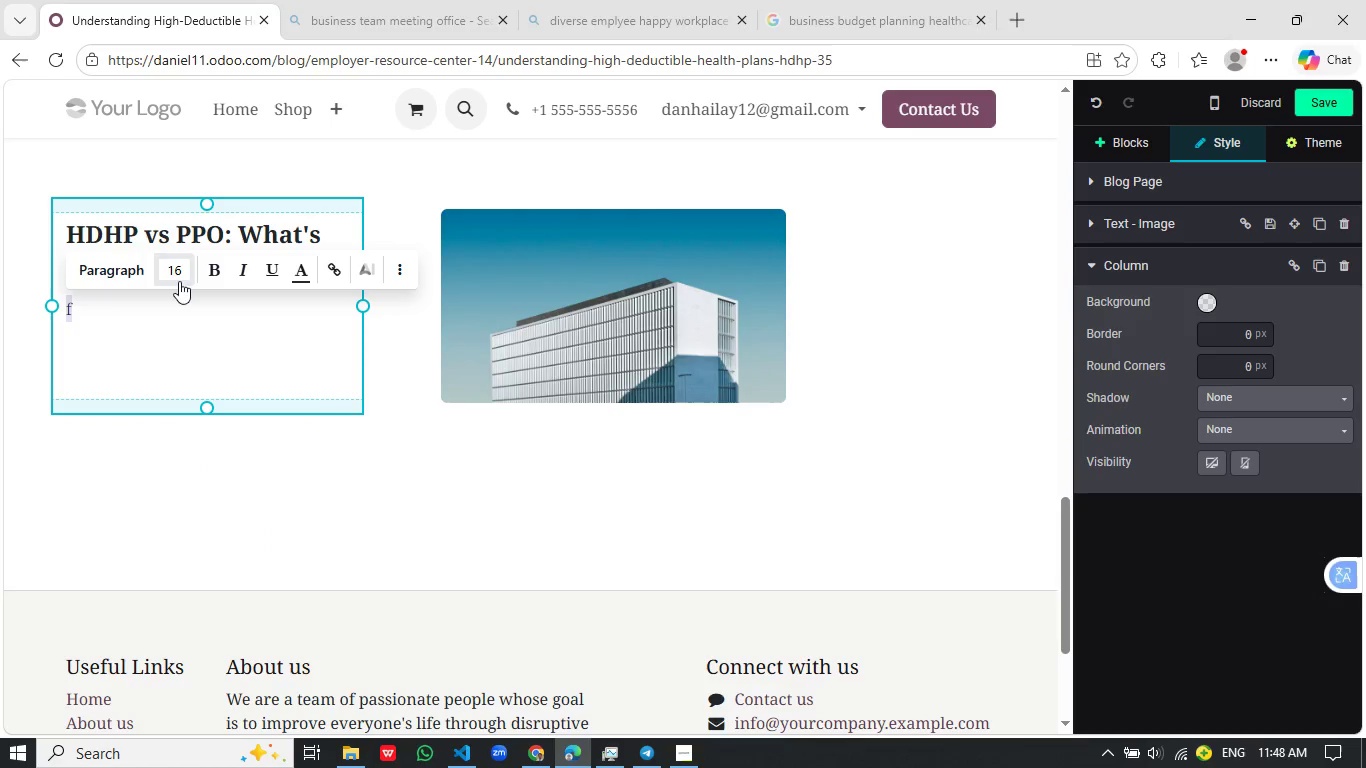 
left_click([181, 277])
 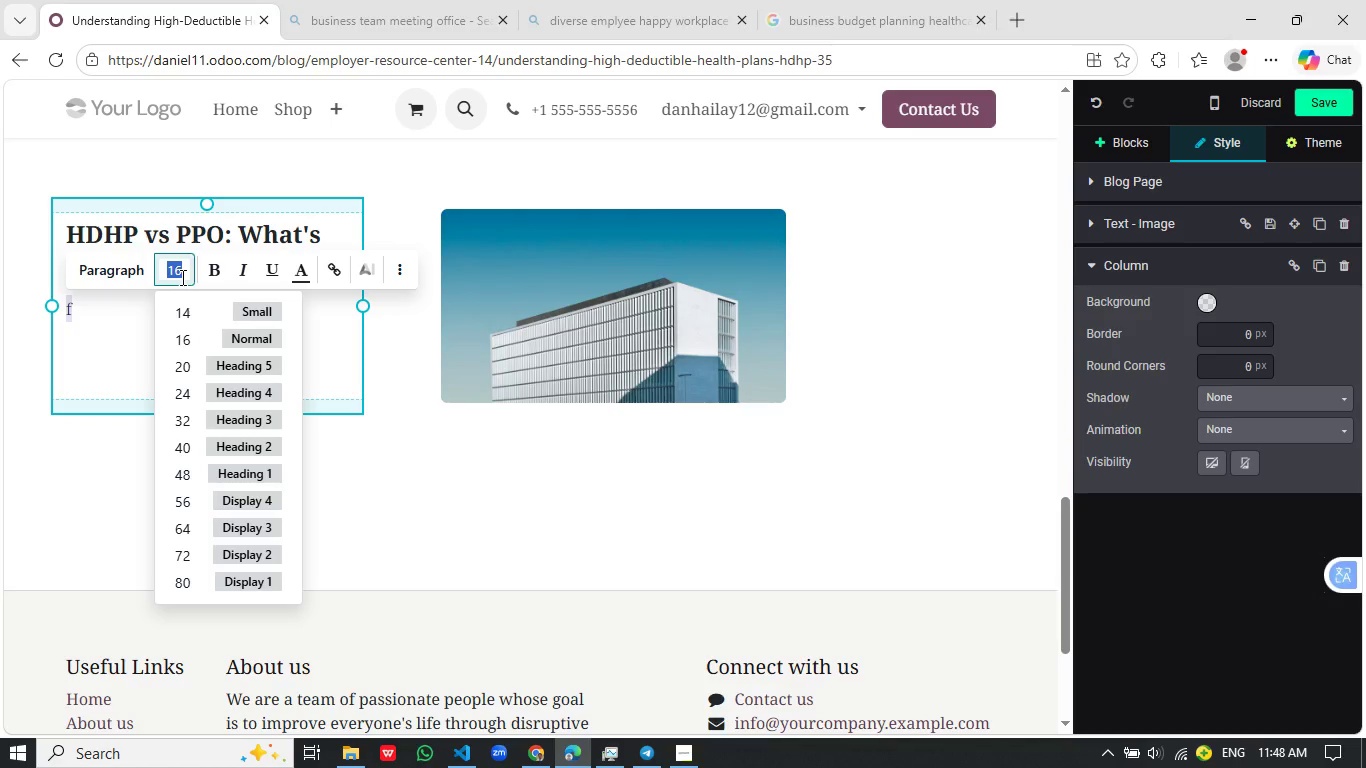 
type(18)
 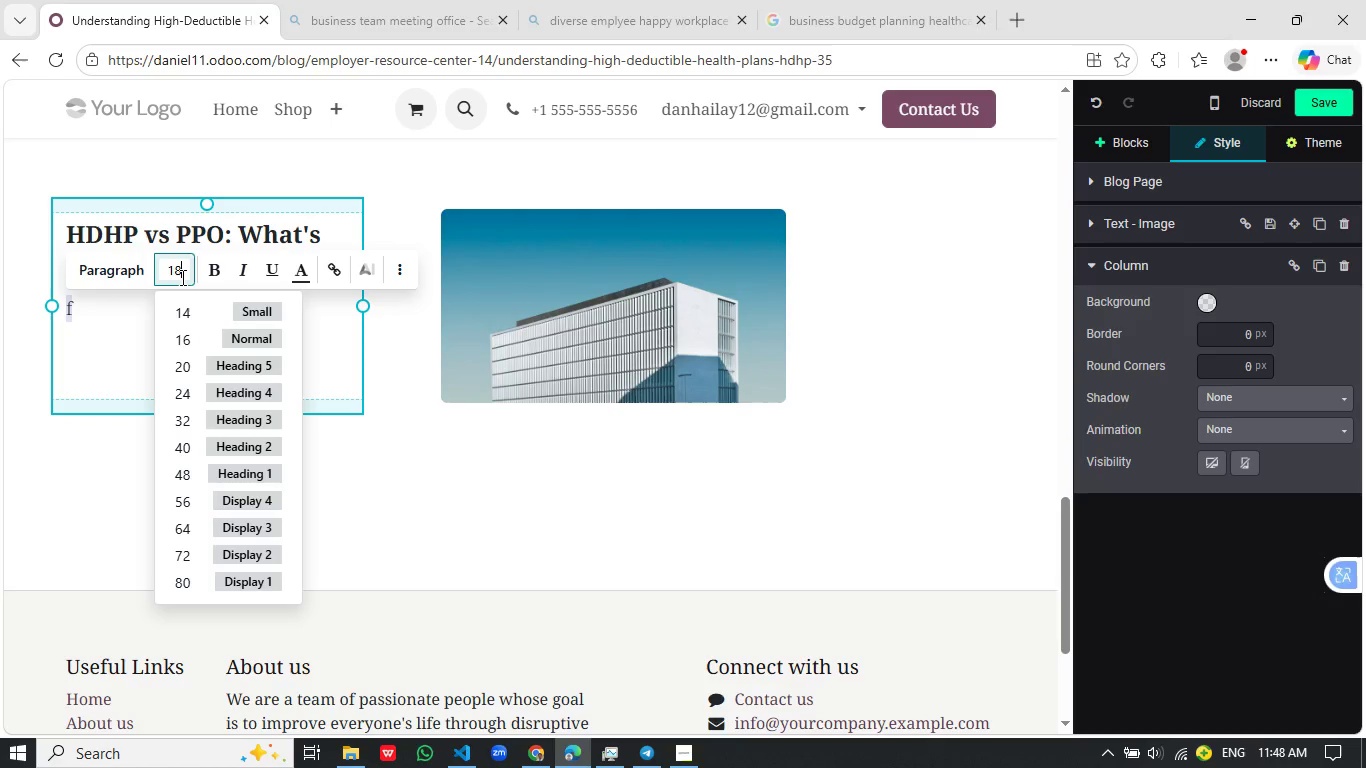 
key(Enter)
 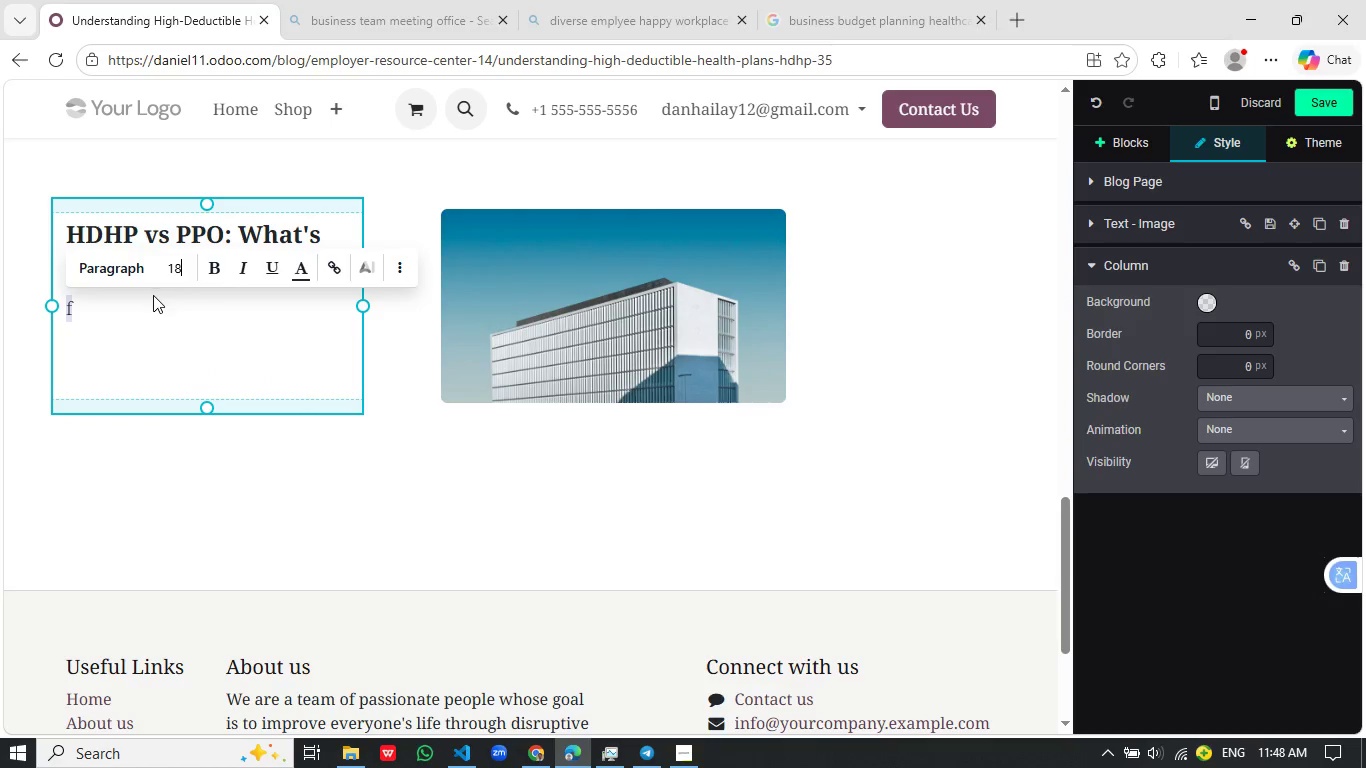 
left_click([148, 311])
 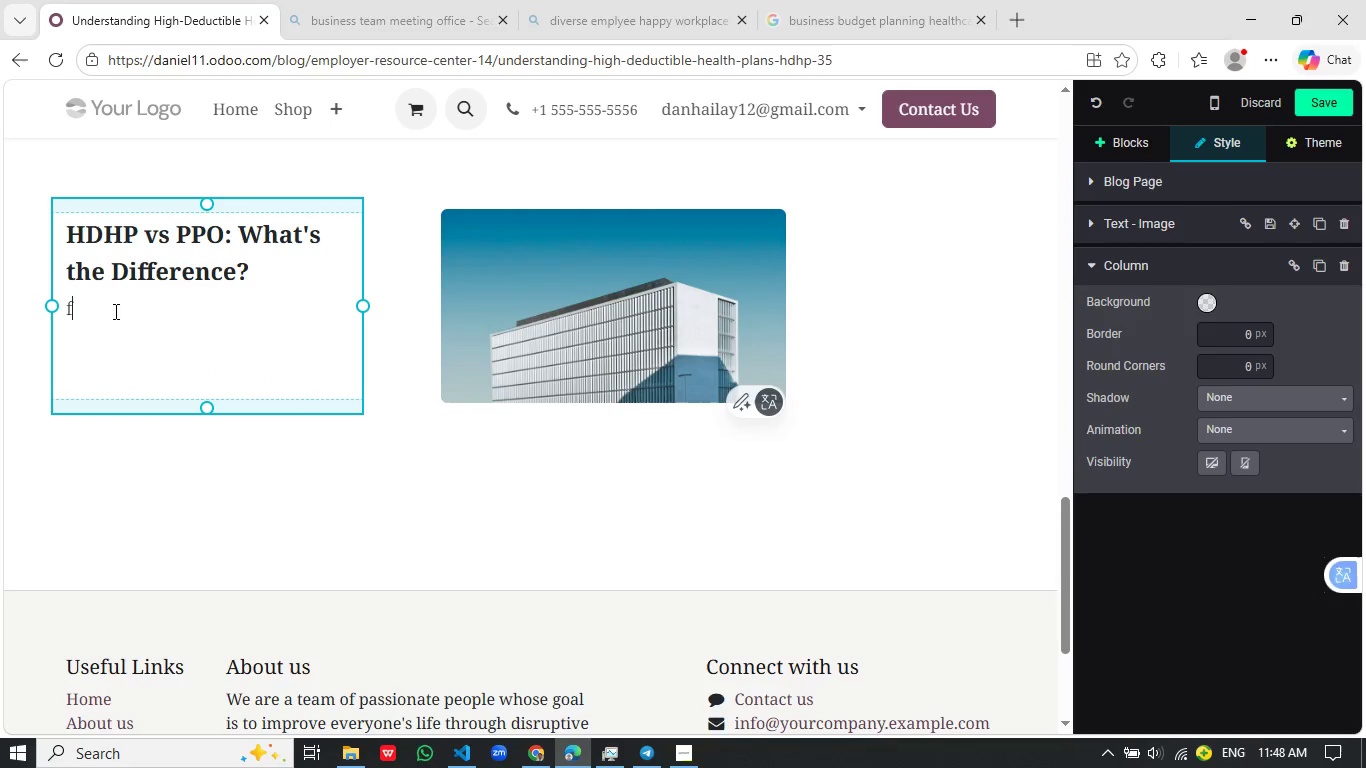 
left_click([114, 311])
 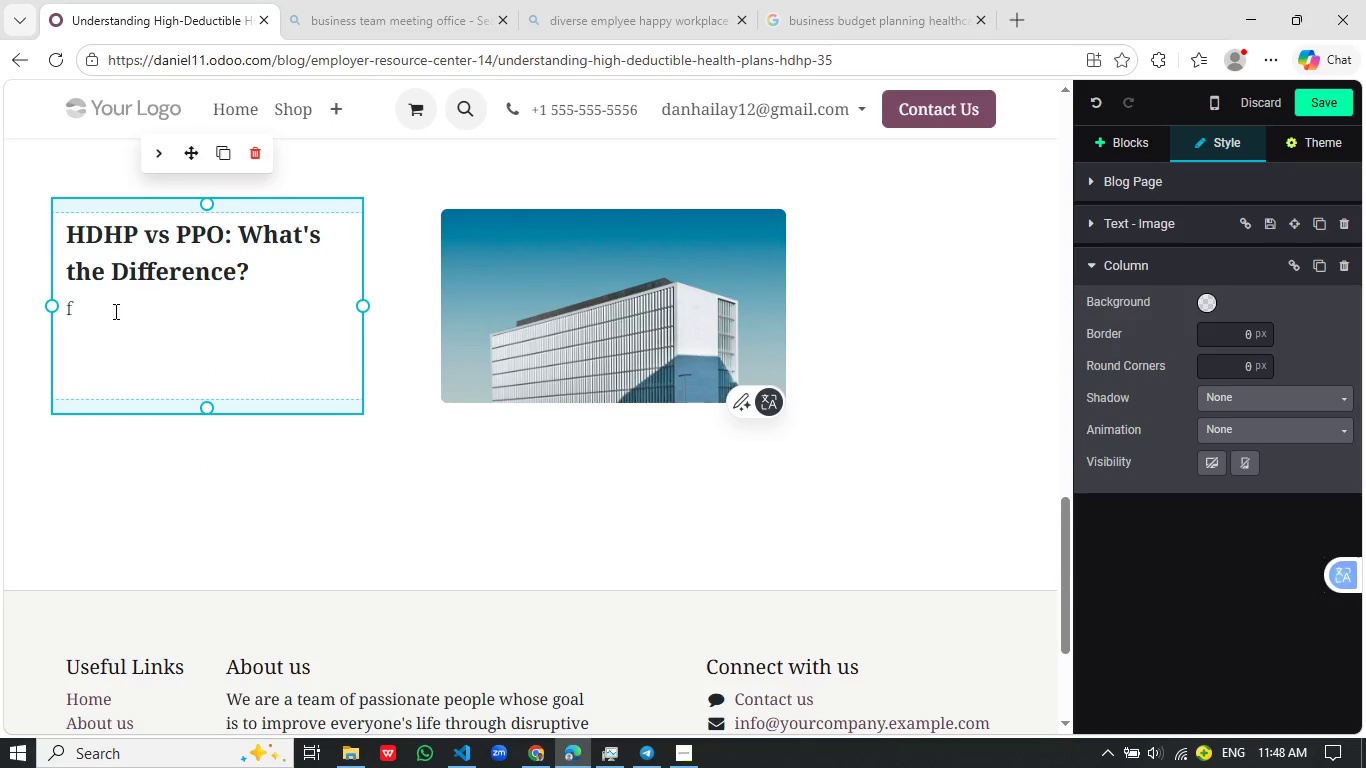 
key(Backspace)
type(Understanding how )
 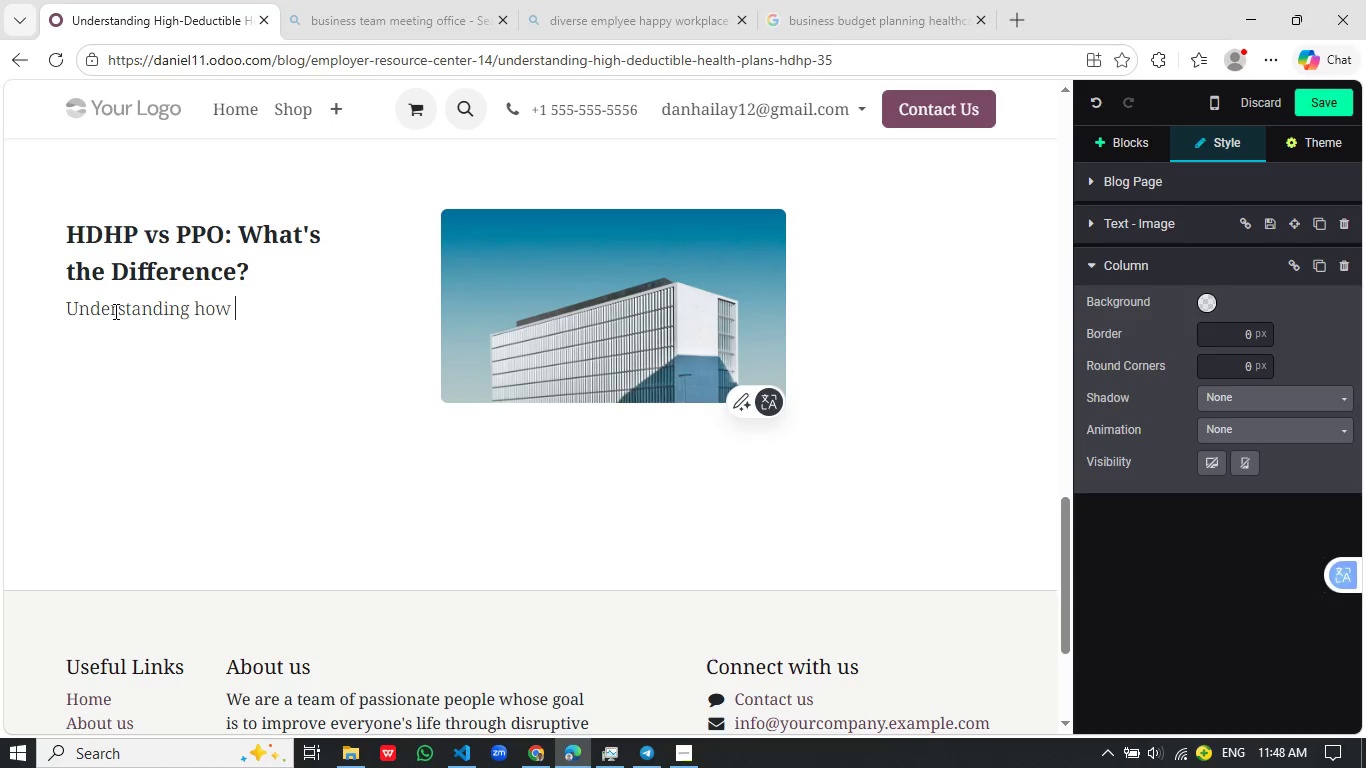 
key(Control+V)
 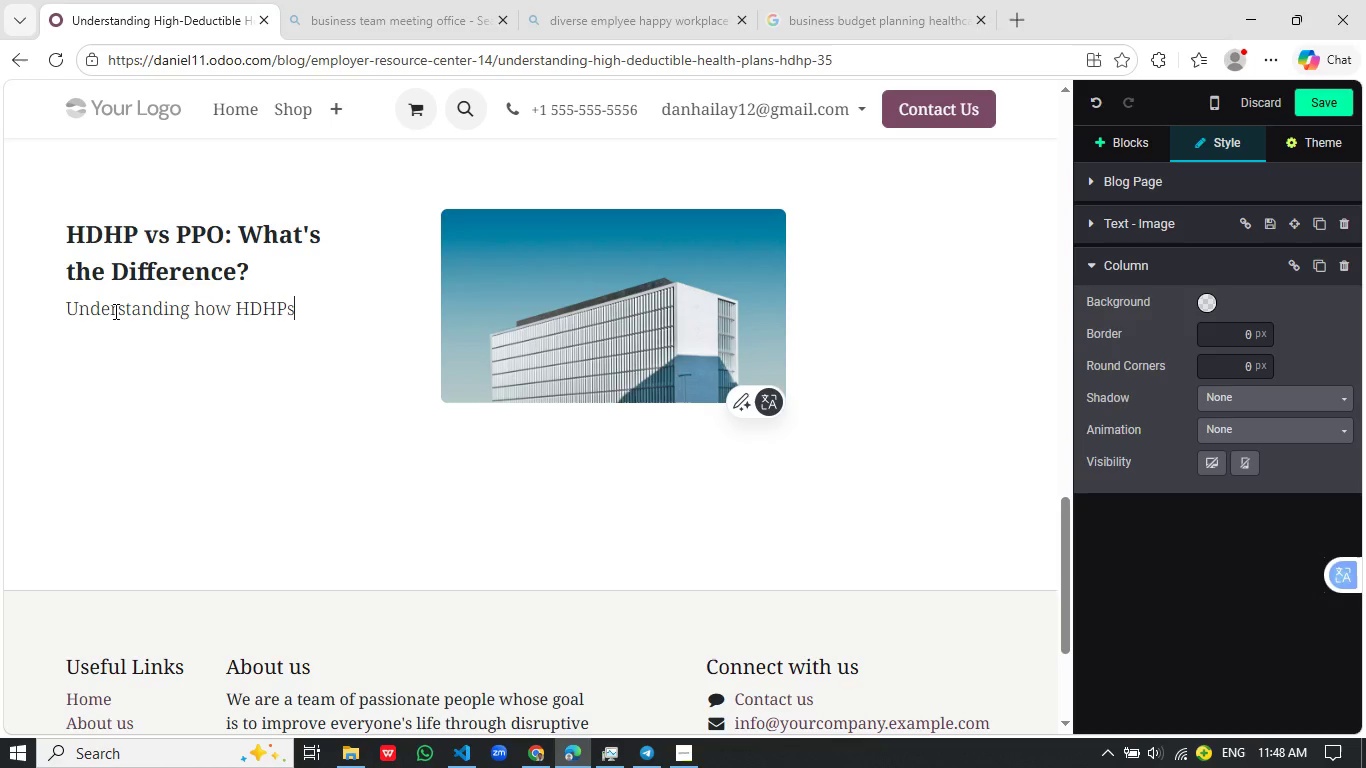 
type( compare to p)
key(Backspace)
type(PPO)
key(Backspace)
type(o PLans is key to mi)
key(Backspace)
type(akeing an informed choie.)
 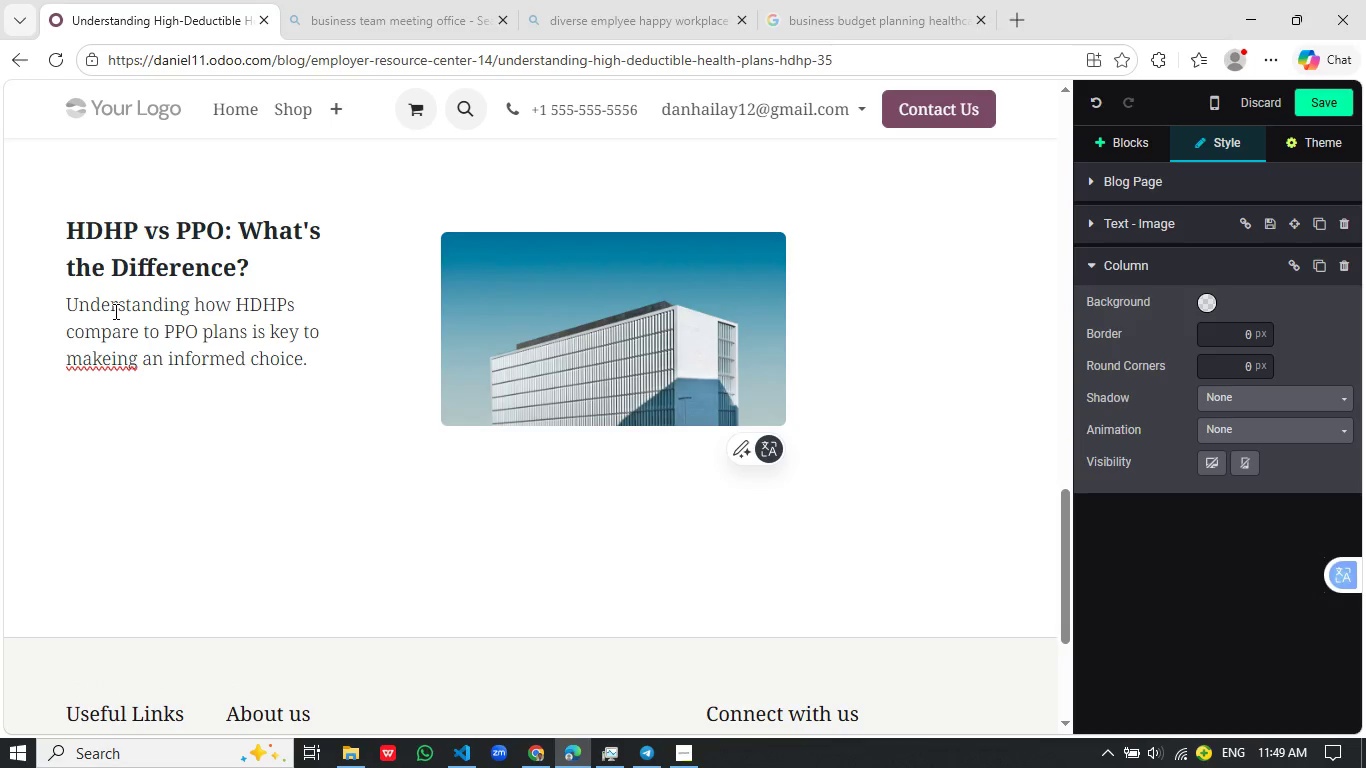 
left_click([111, 356])
 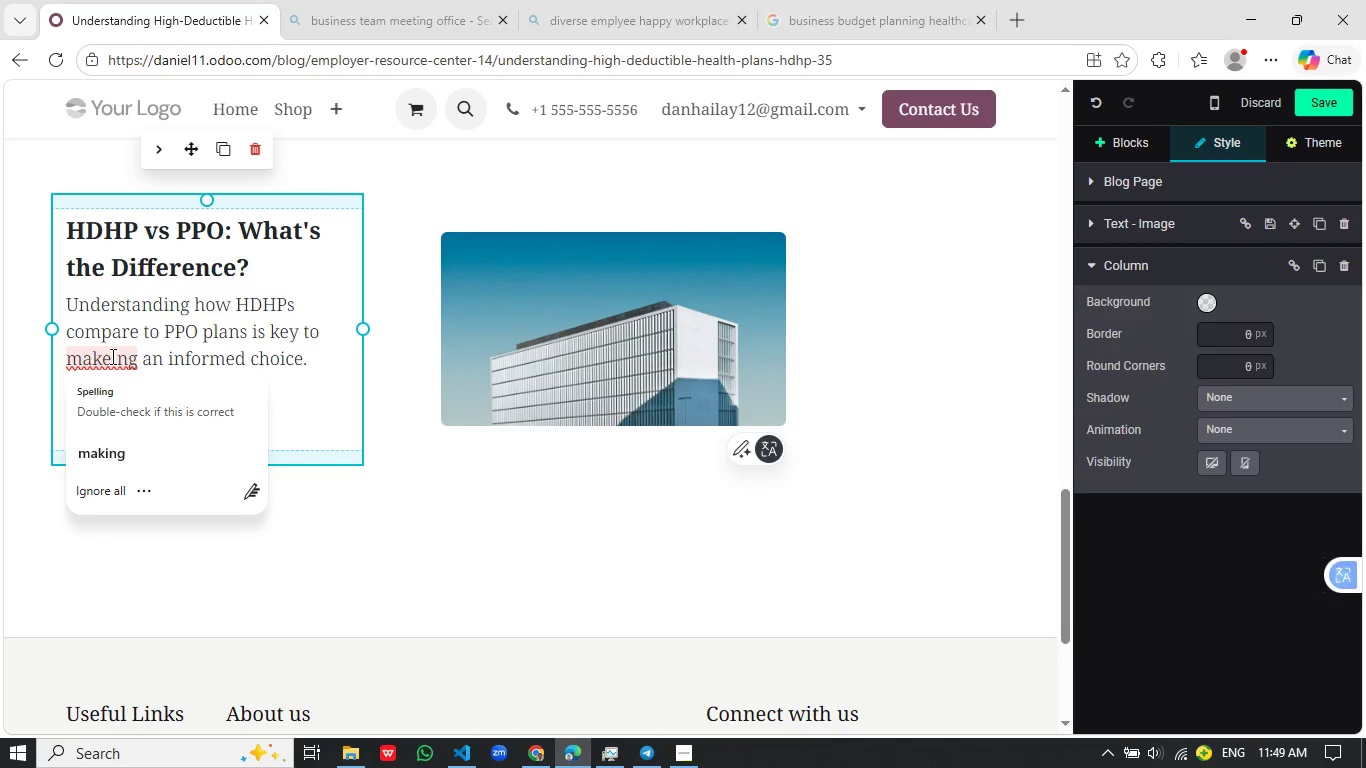 
key(Backspace)
 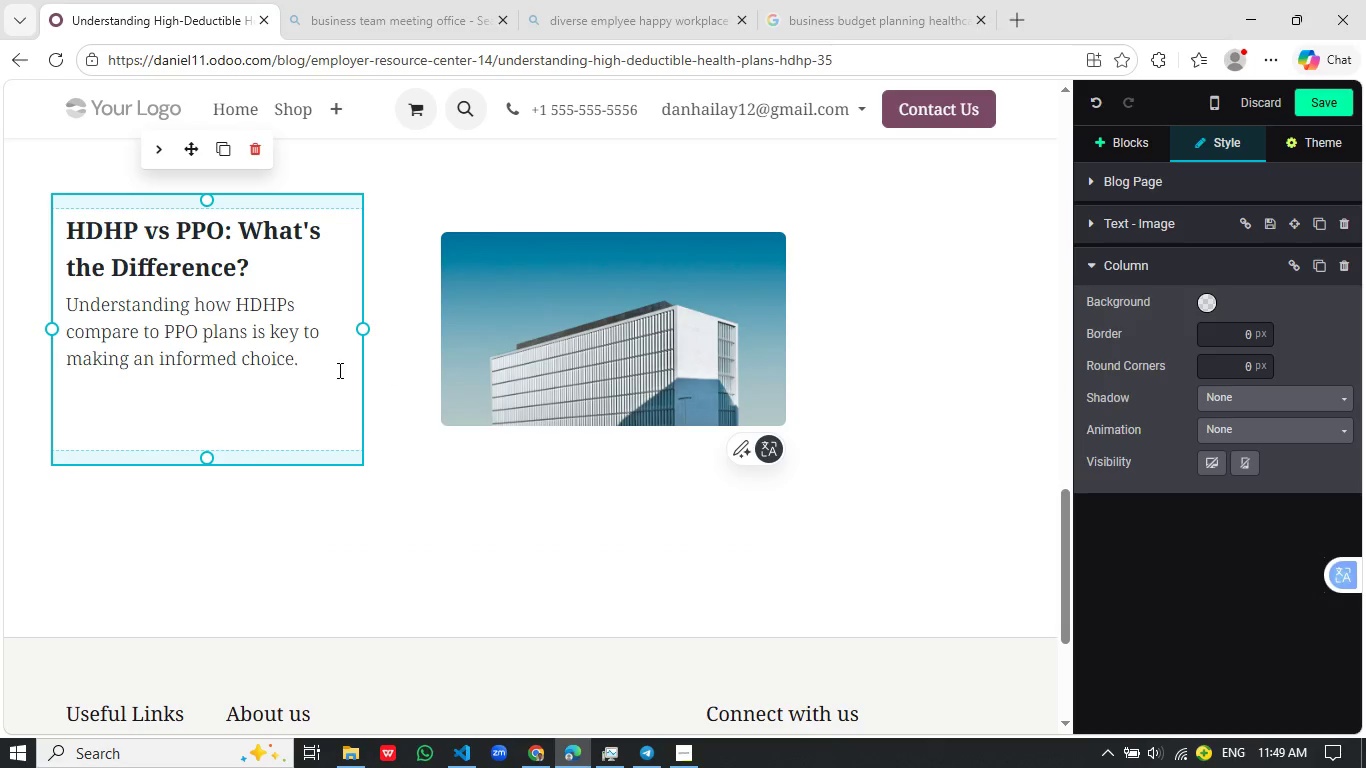 
left_click([331, 362])
 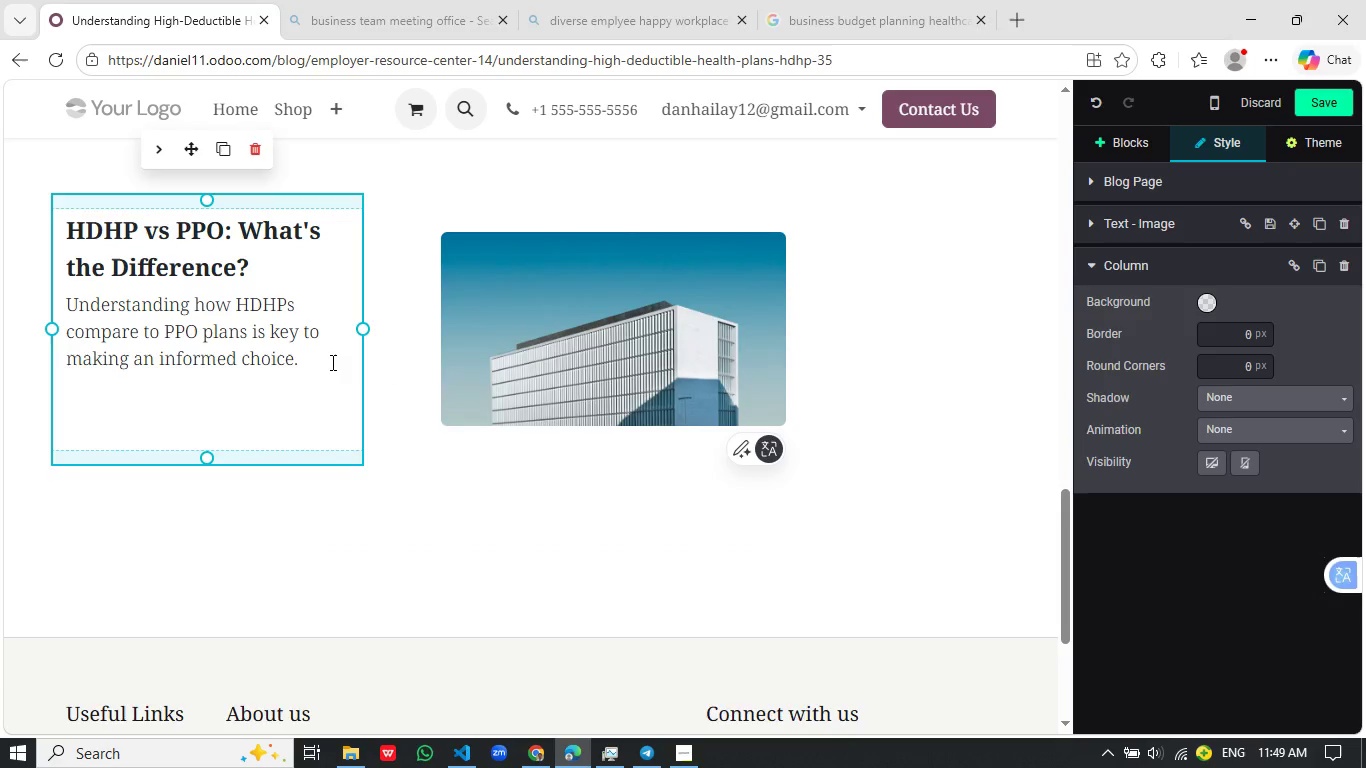 
key(Enter)
 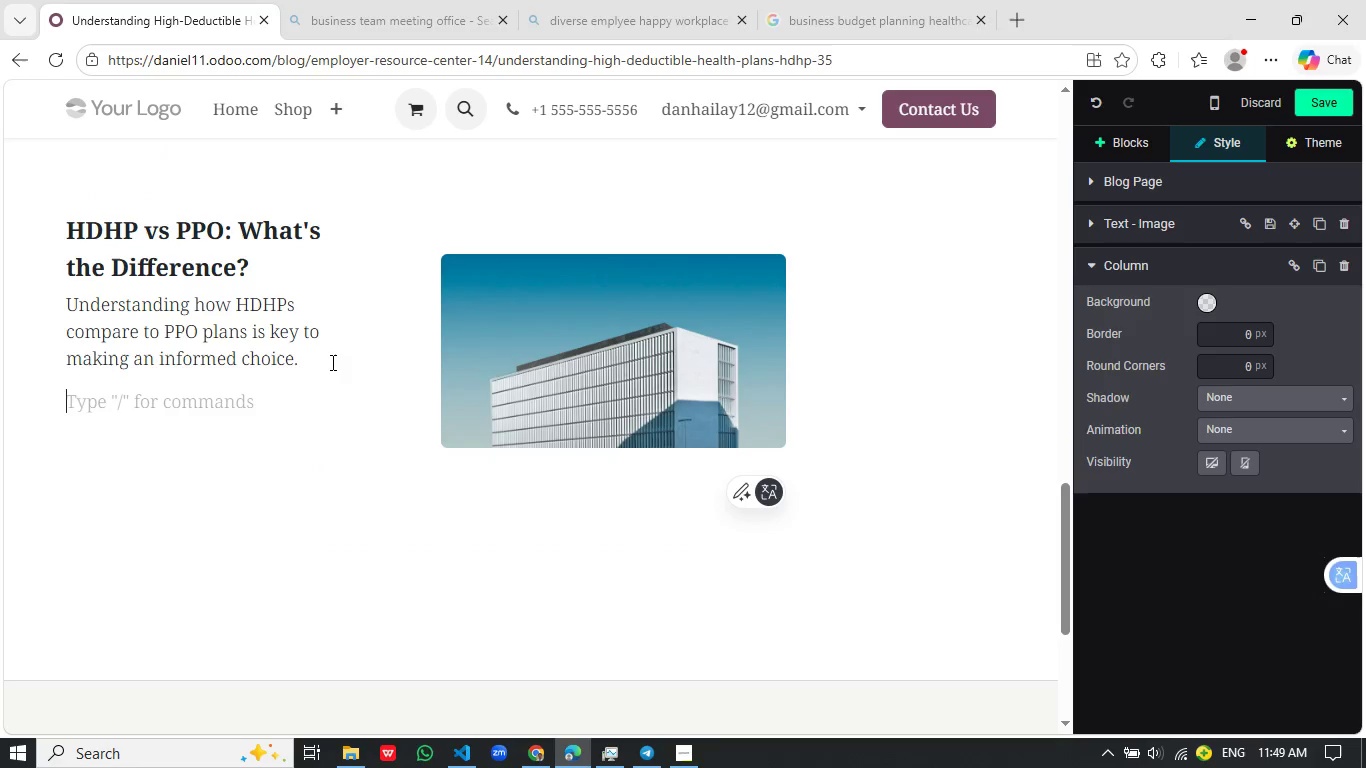 
key(Slash)
 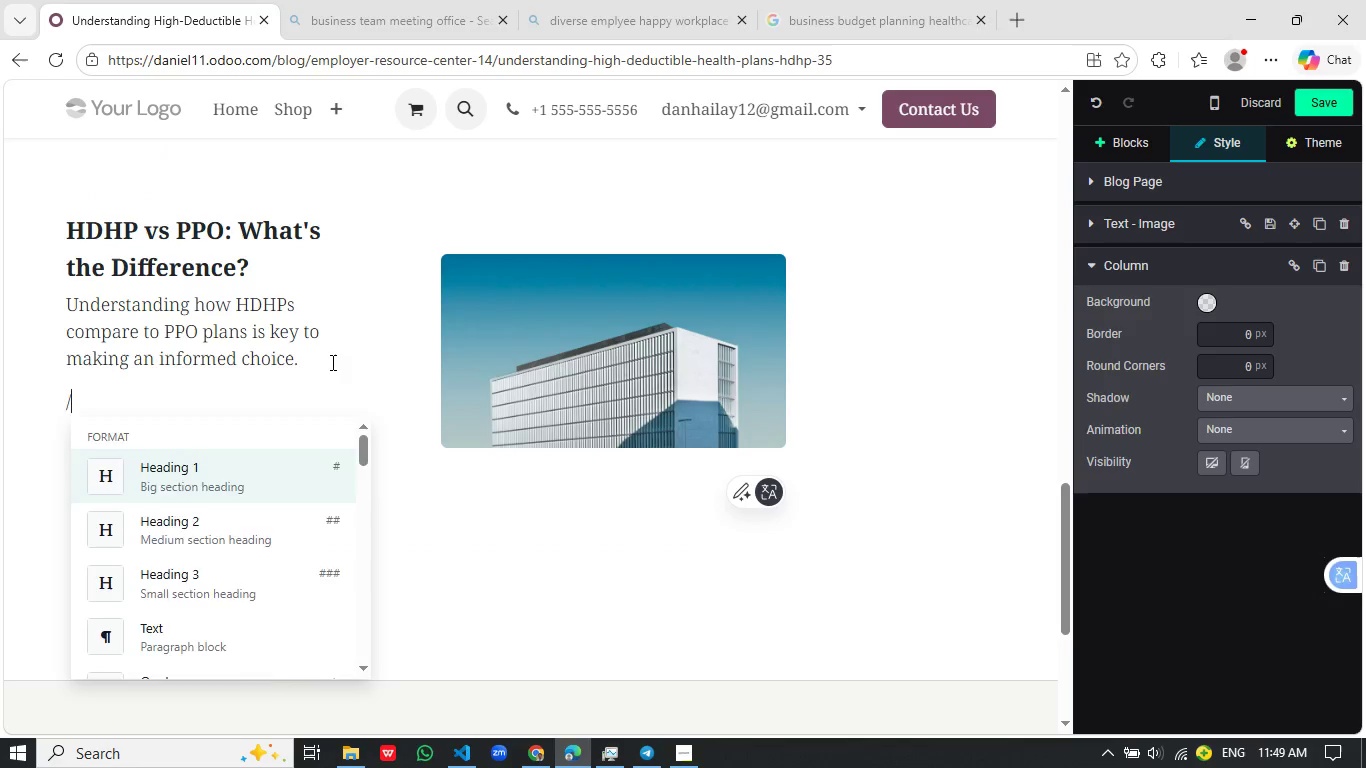 
key(B)
 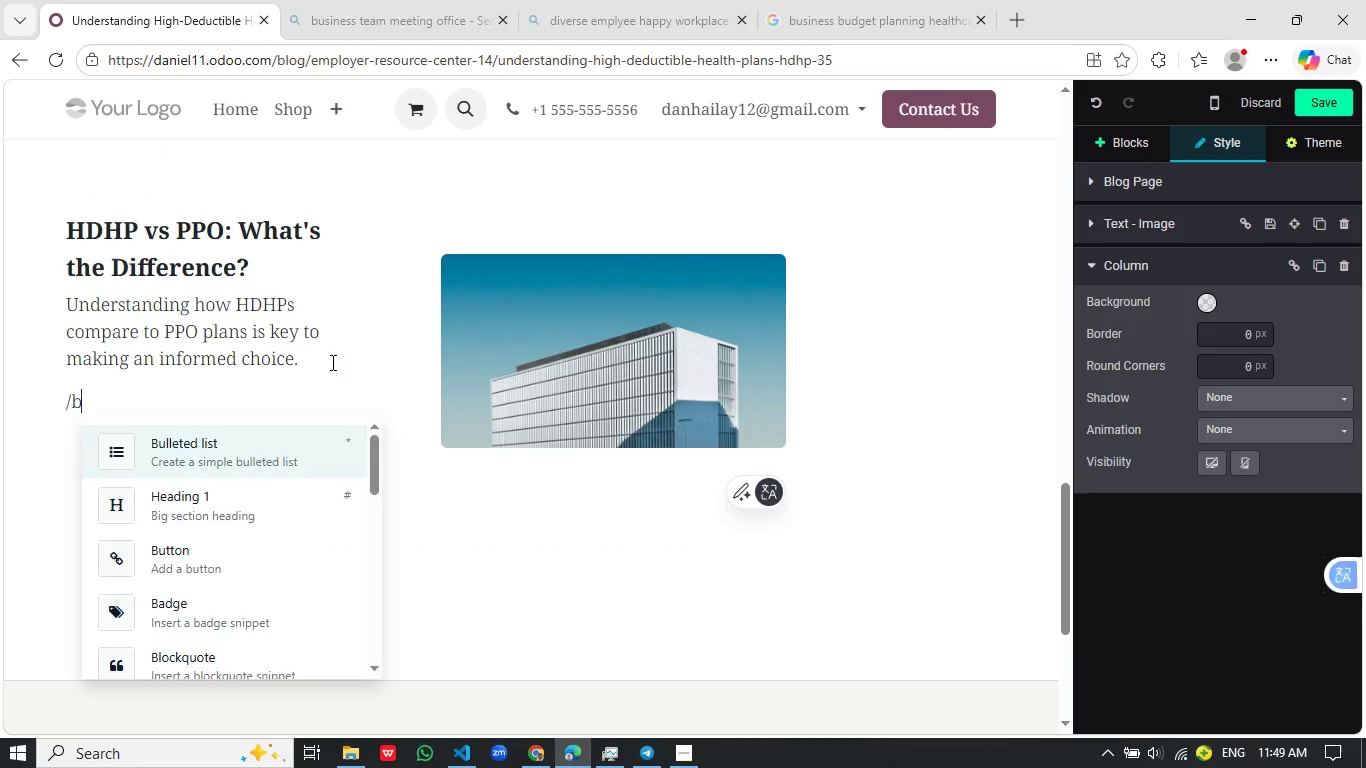 
key(Enter)
 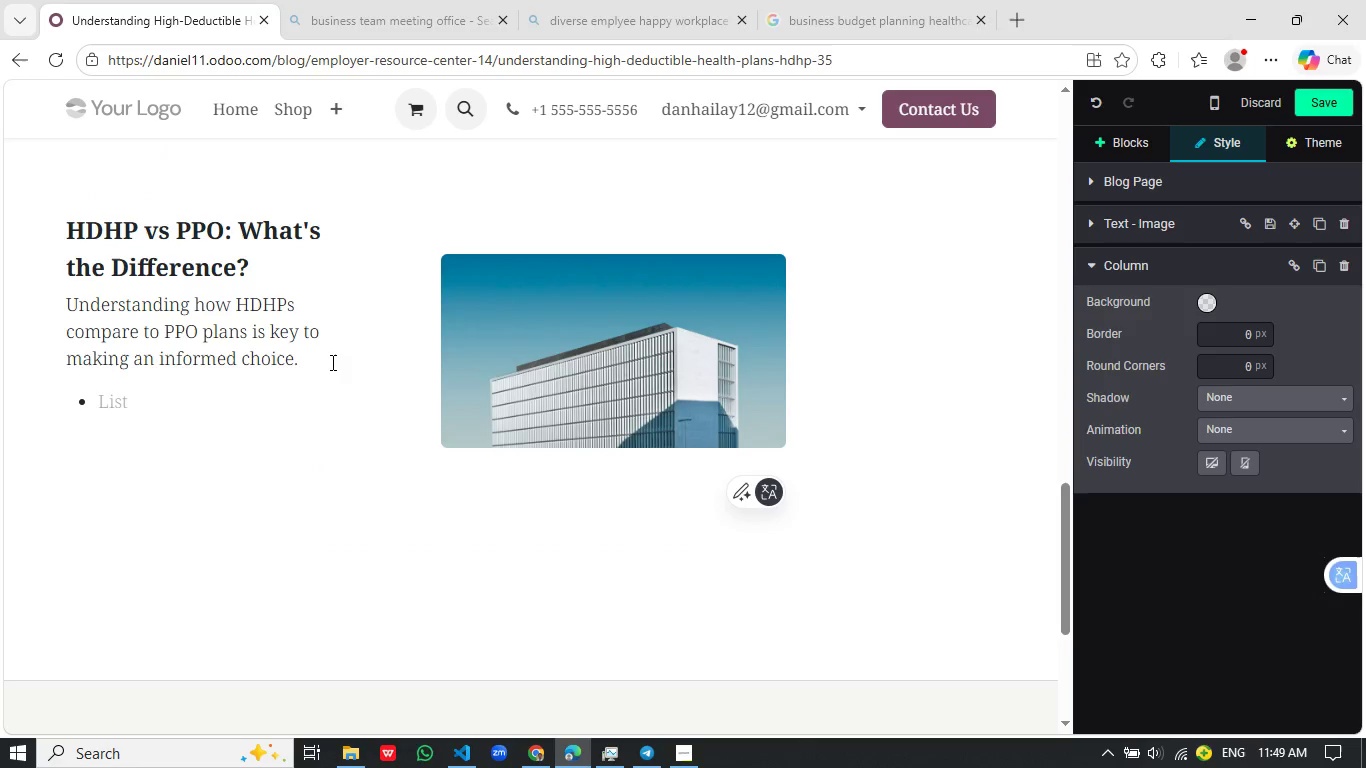 
key(Shift+H)
 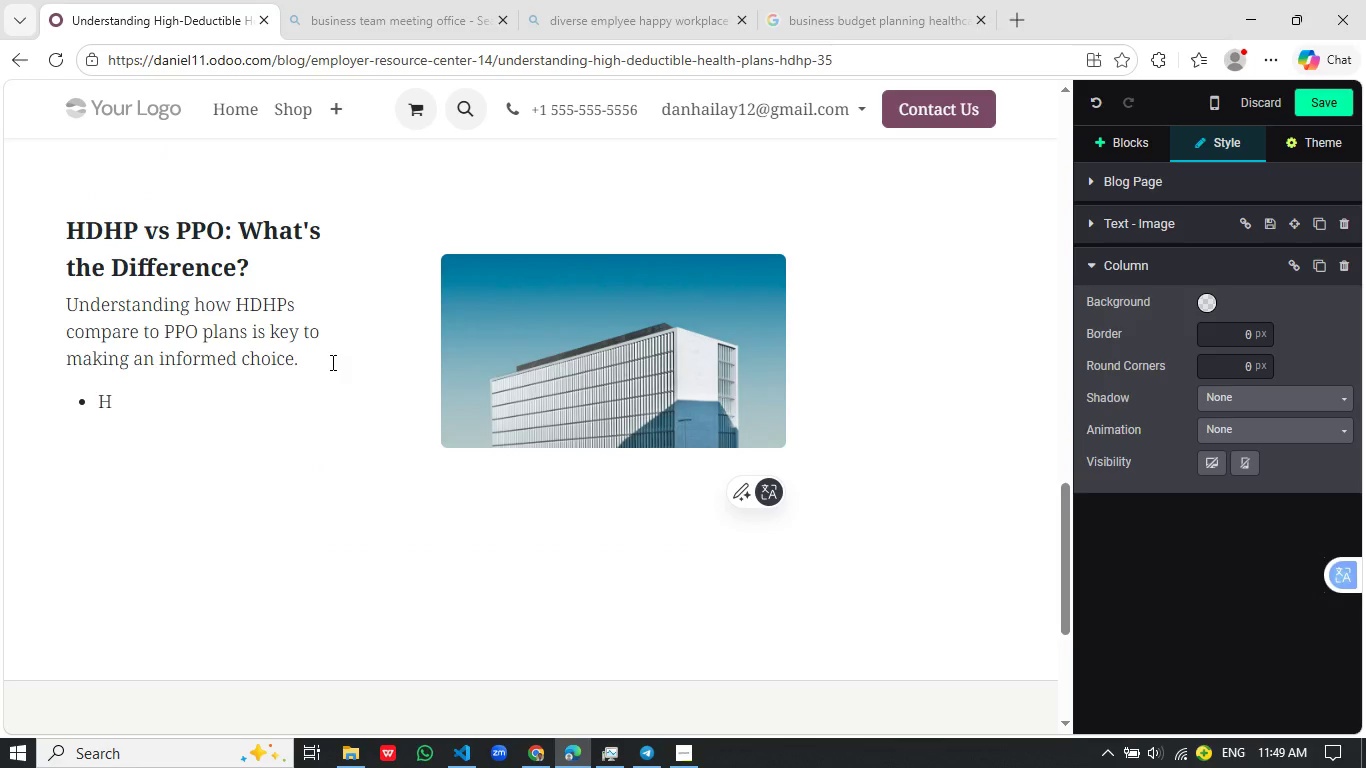 
key(Backspace)
 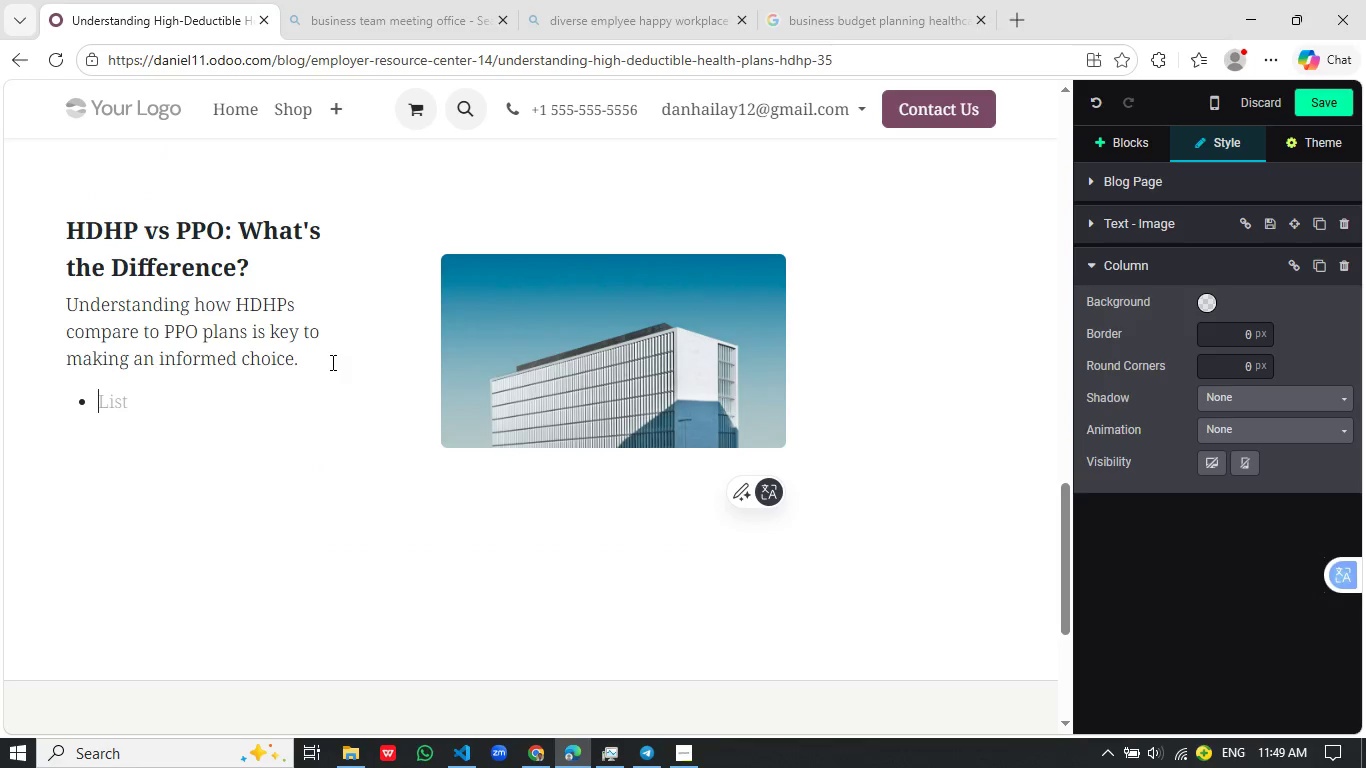 
key(Control+V)
 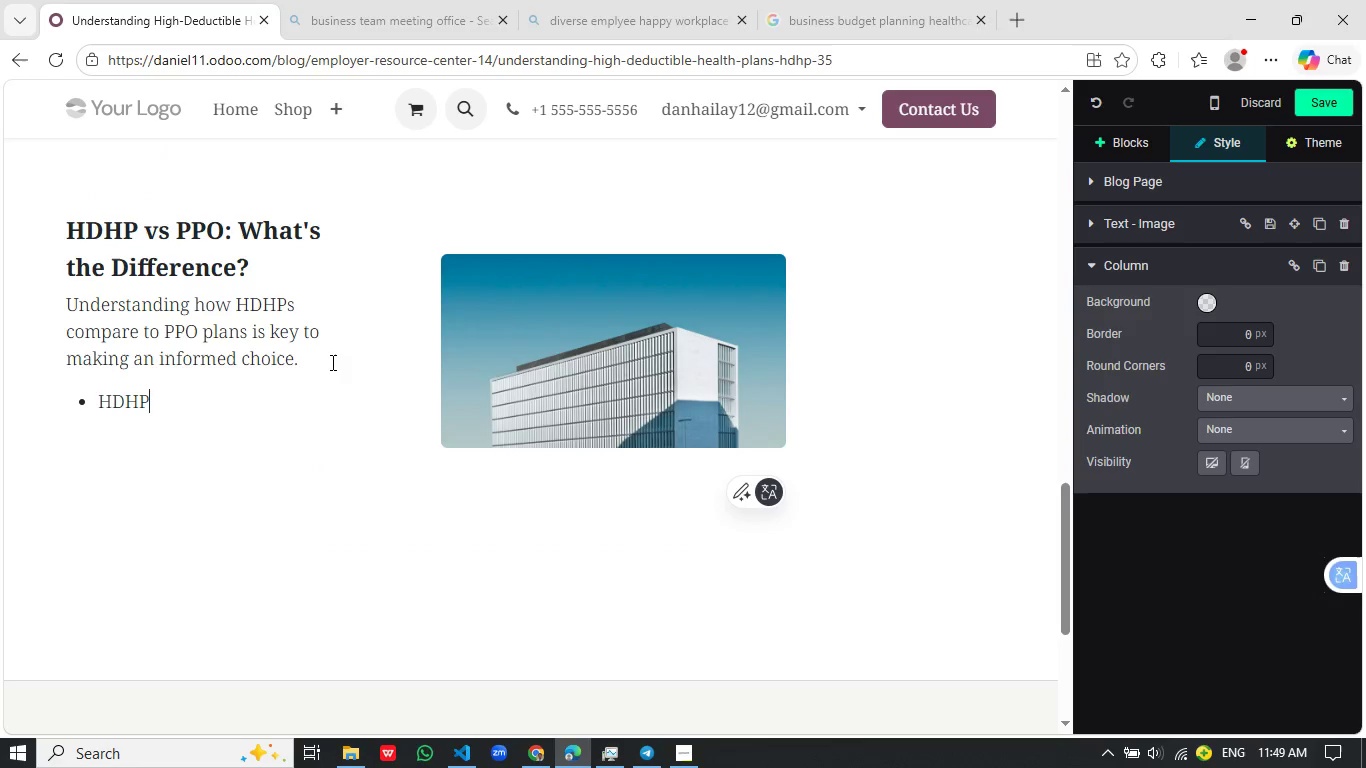 
key(Backspace)
type( )
key(Backspace)
type(; Lower premiums)
 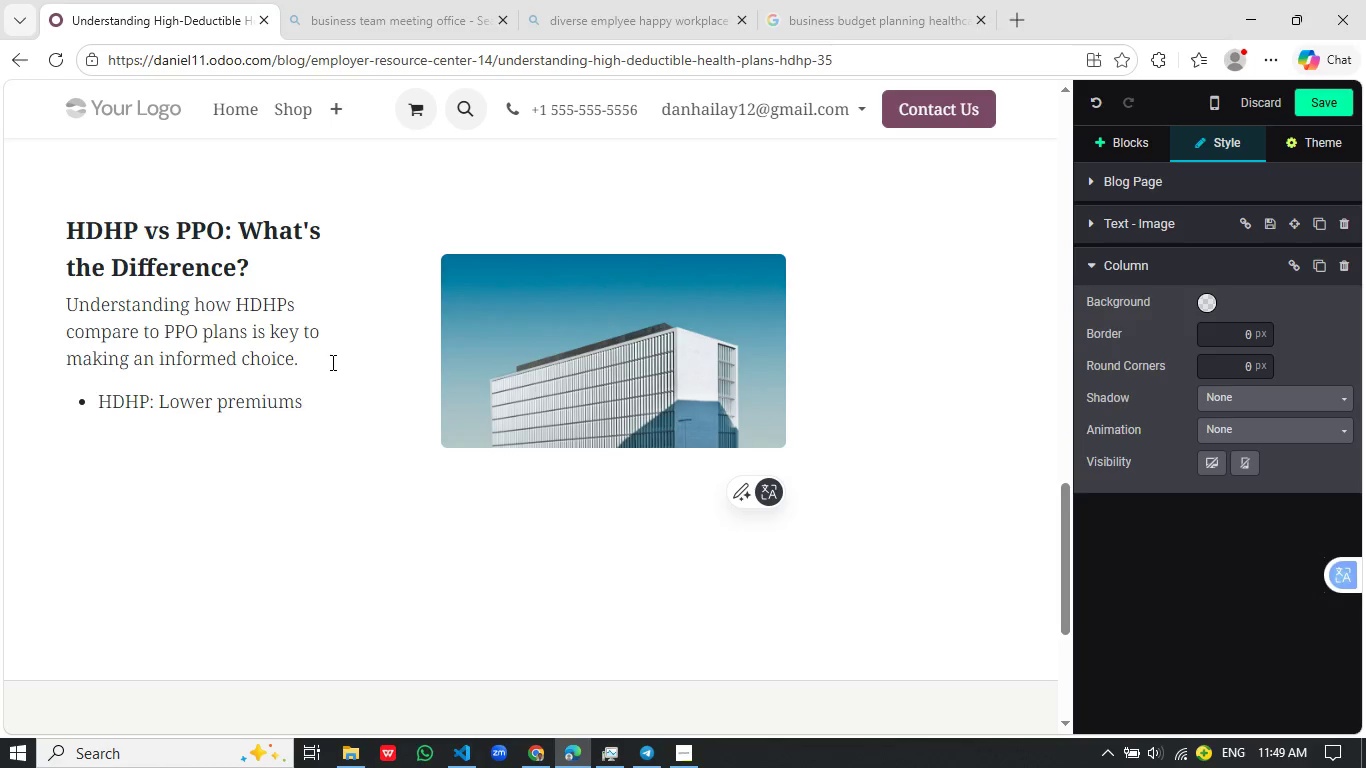 
wait(29.8)
 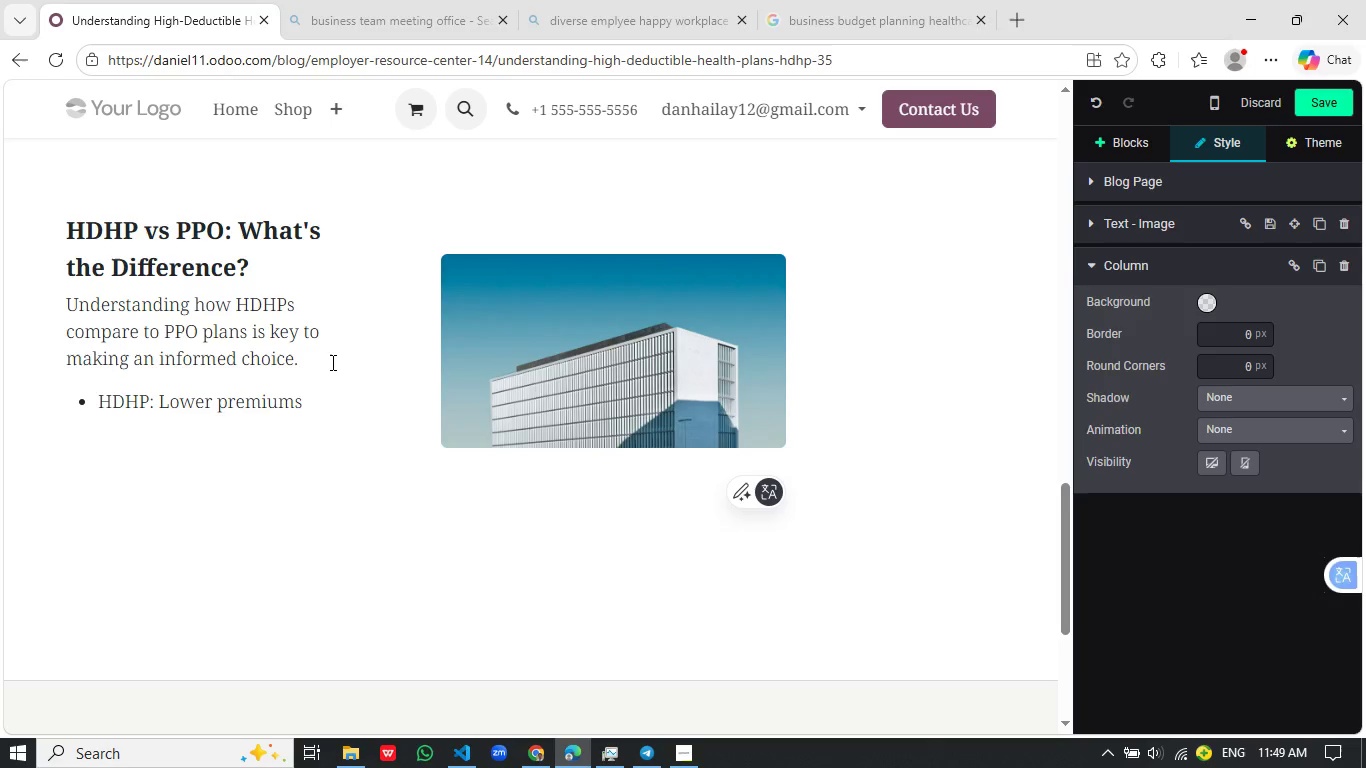 
left_click([1119, 145])
 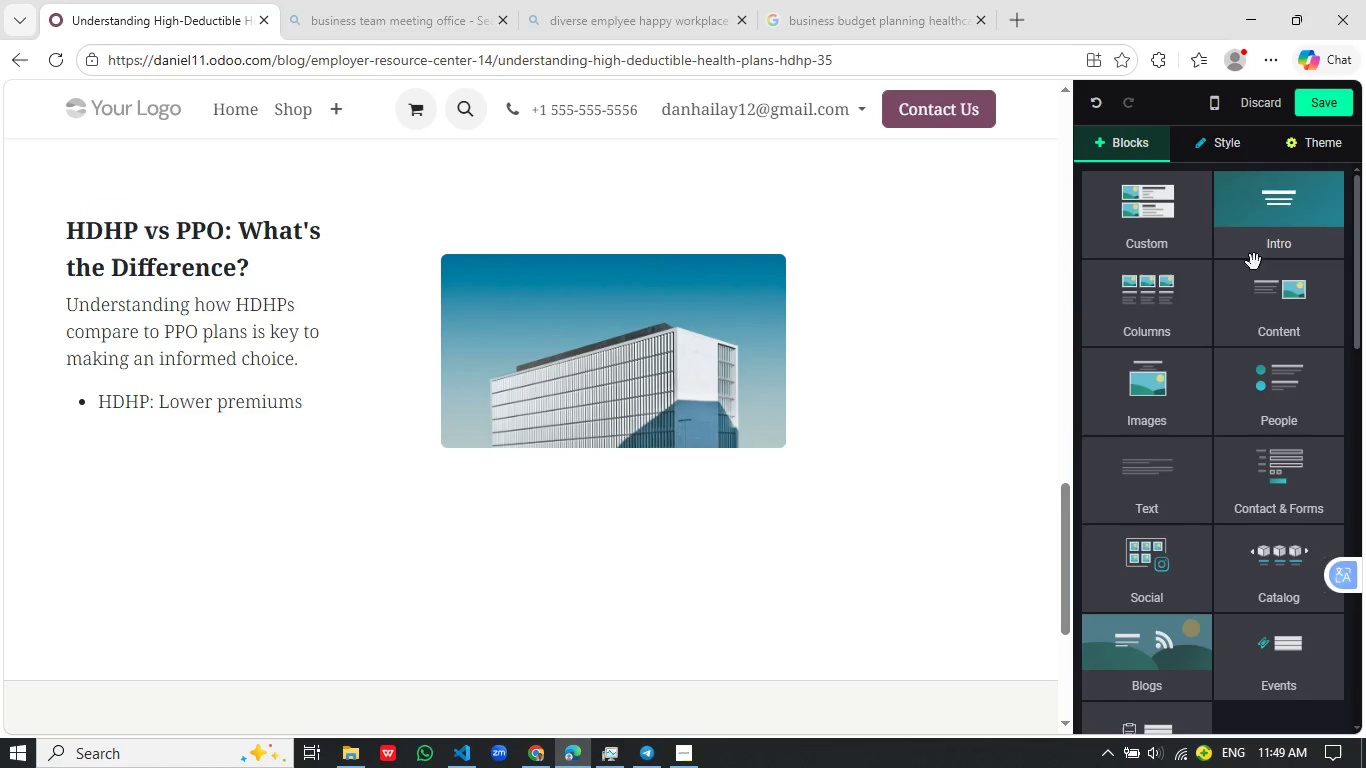 
left_click([1261, 310])
 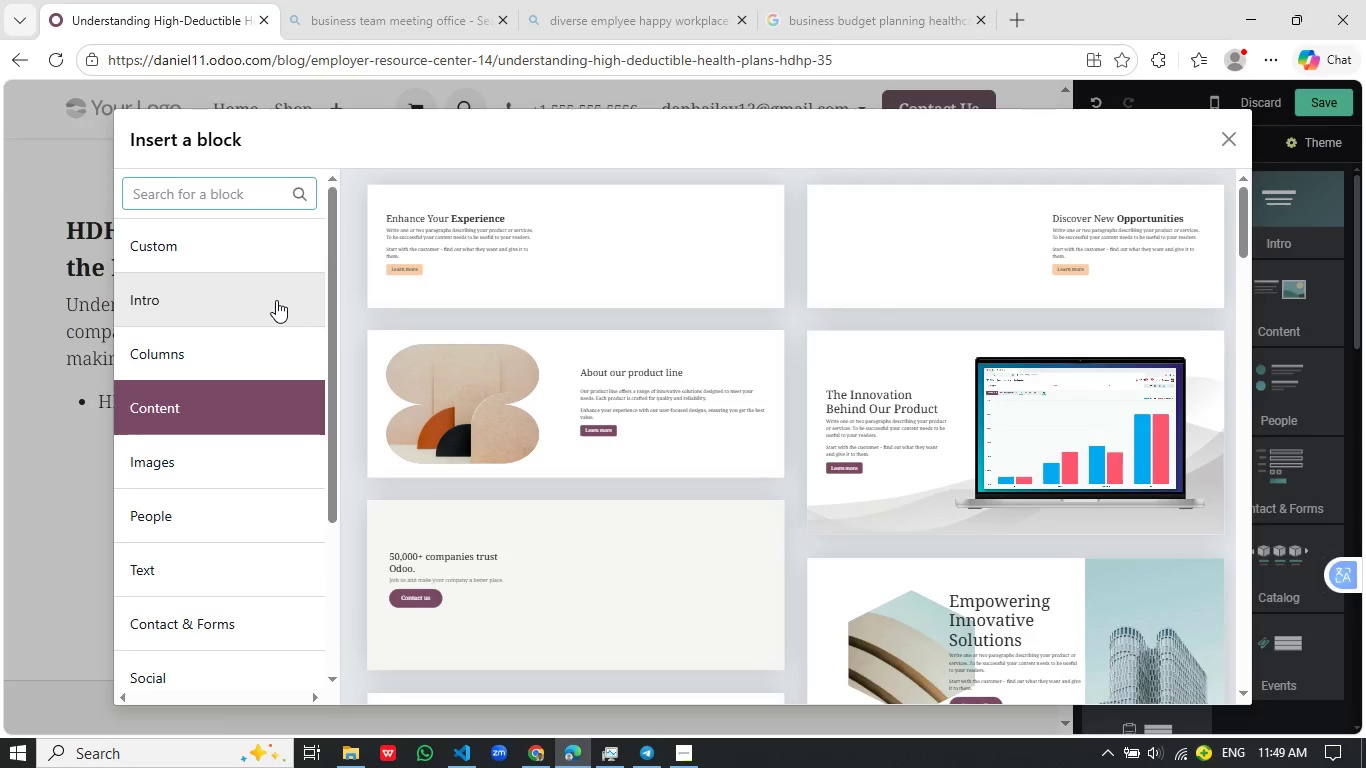 
type(compair)
 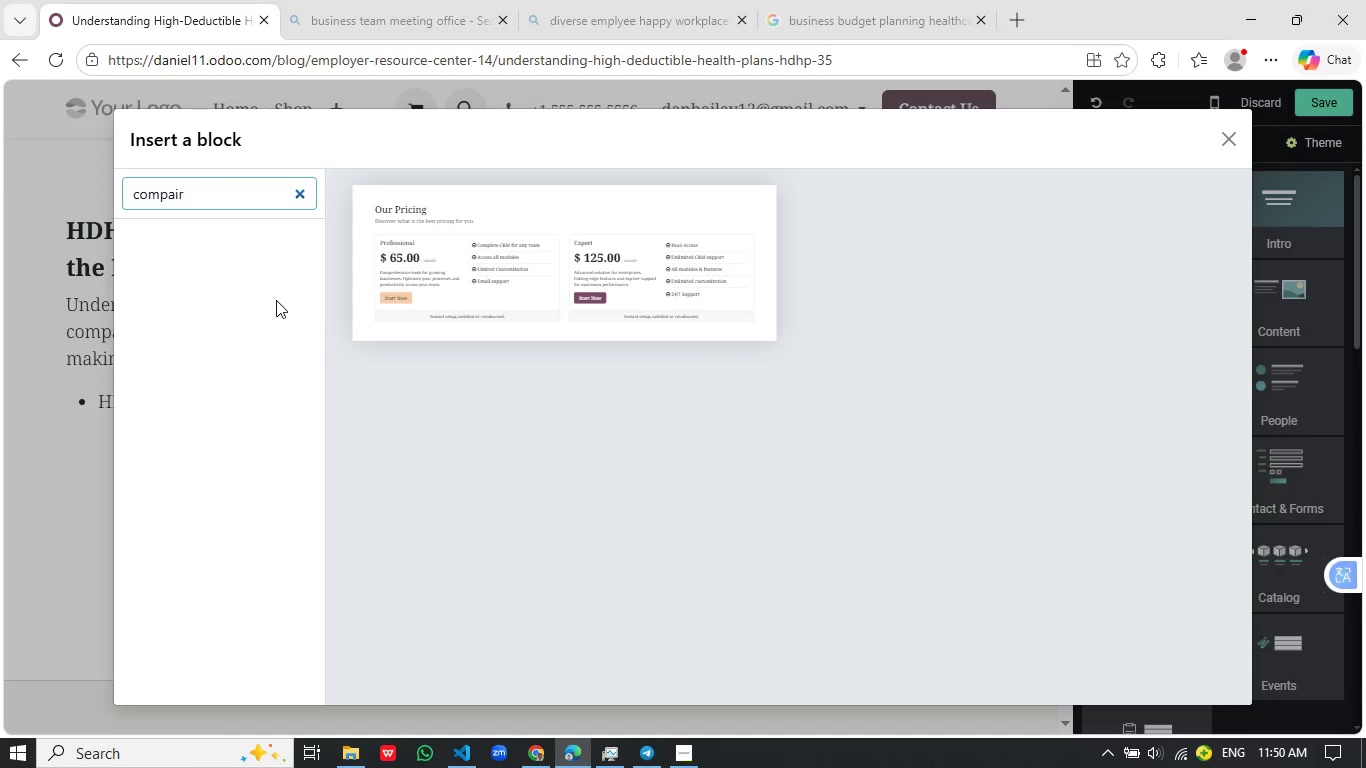 
wait(17.27)
 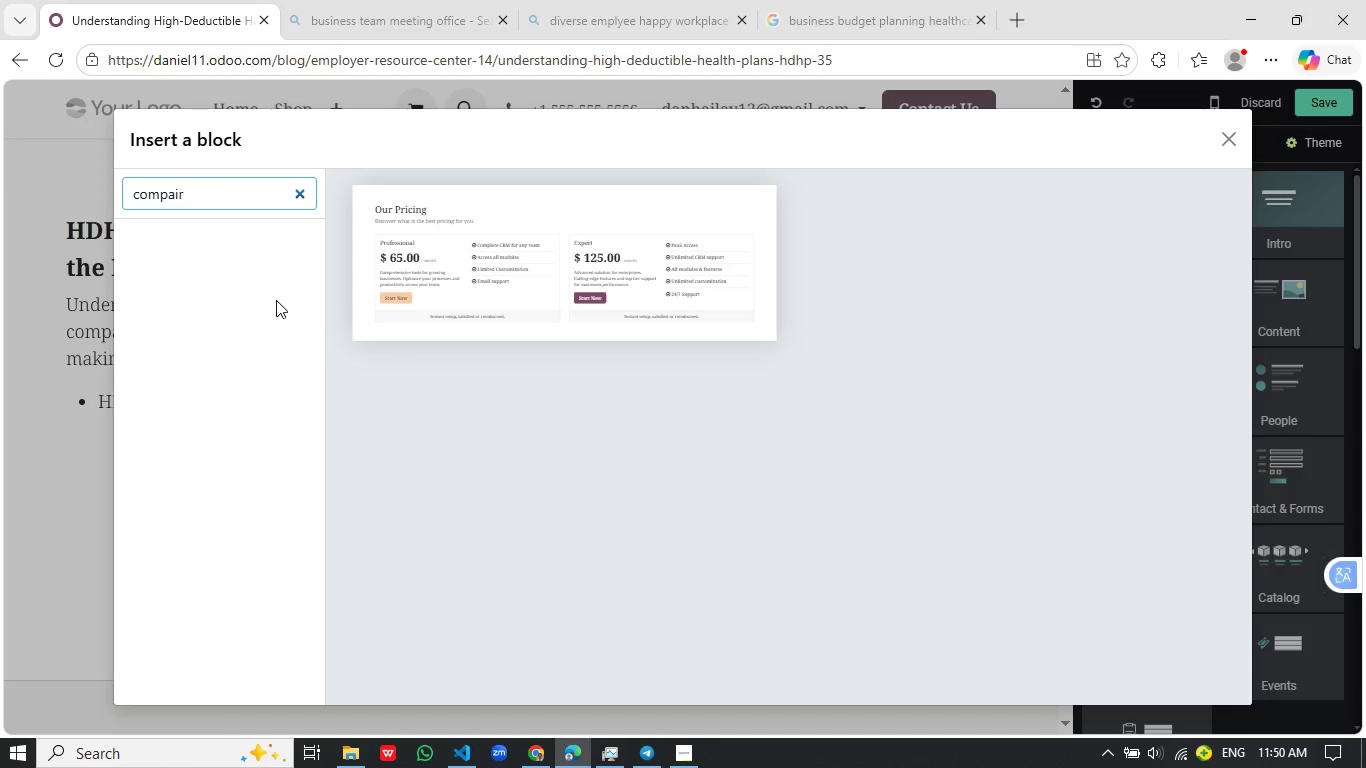 
left_click([517, 261])
 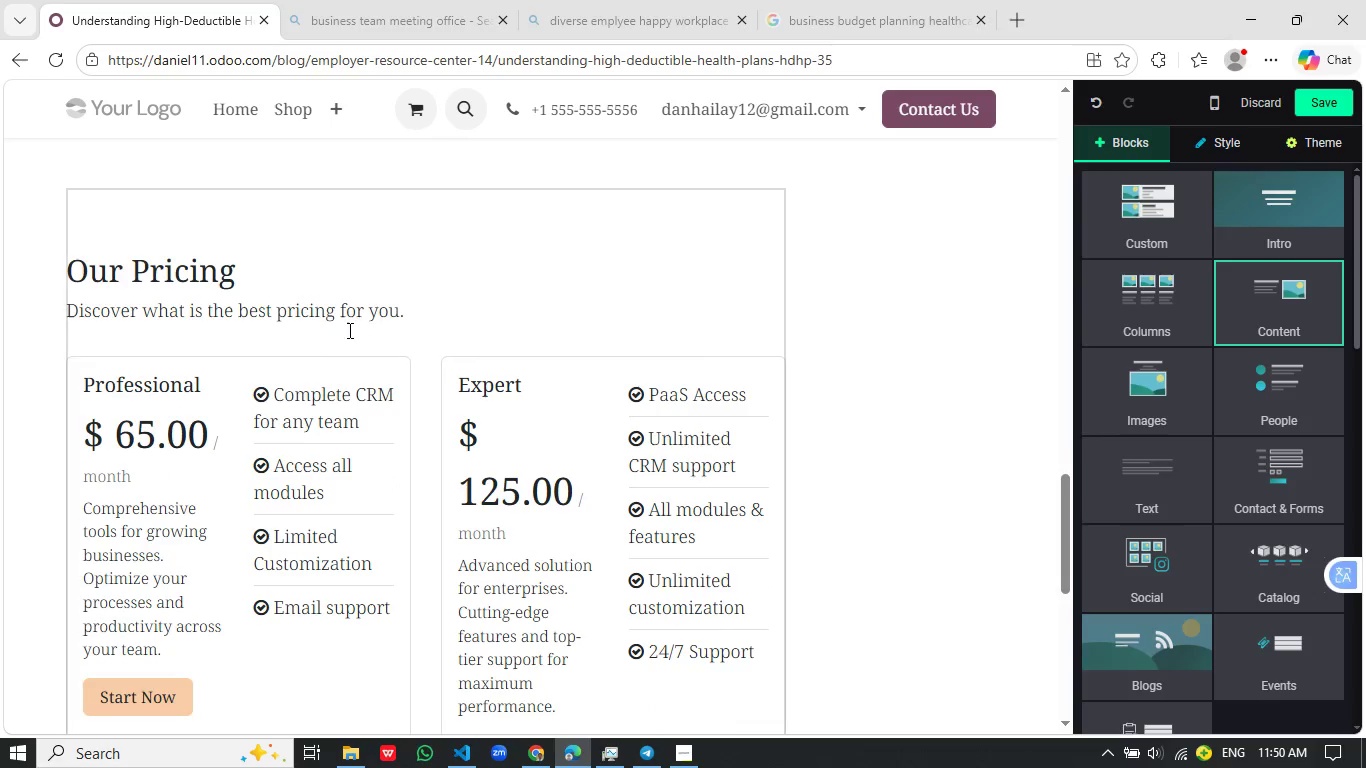 
scroll: coordinate [334, 329], scroll_direction: down, amount: 1.0
 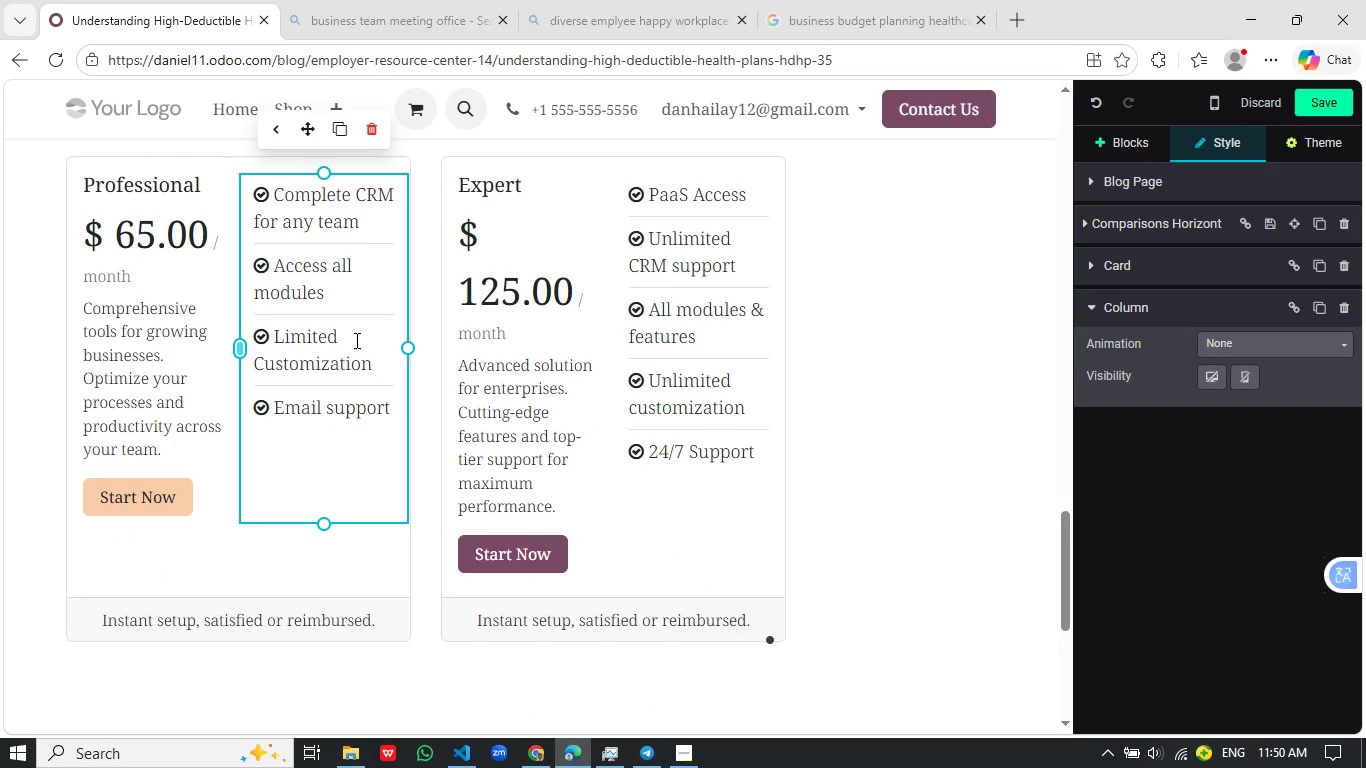 
wait(5.15)
 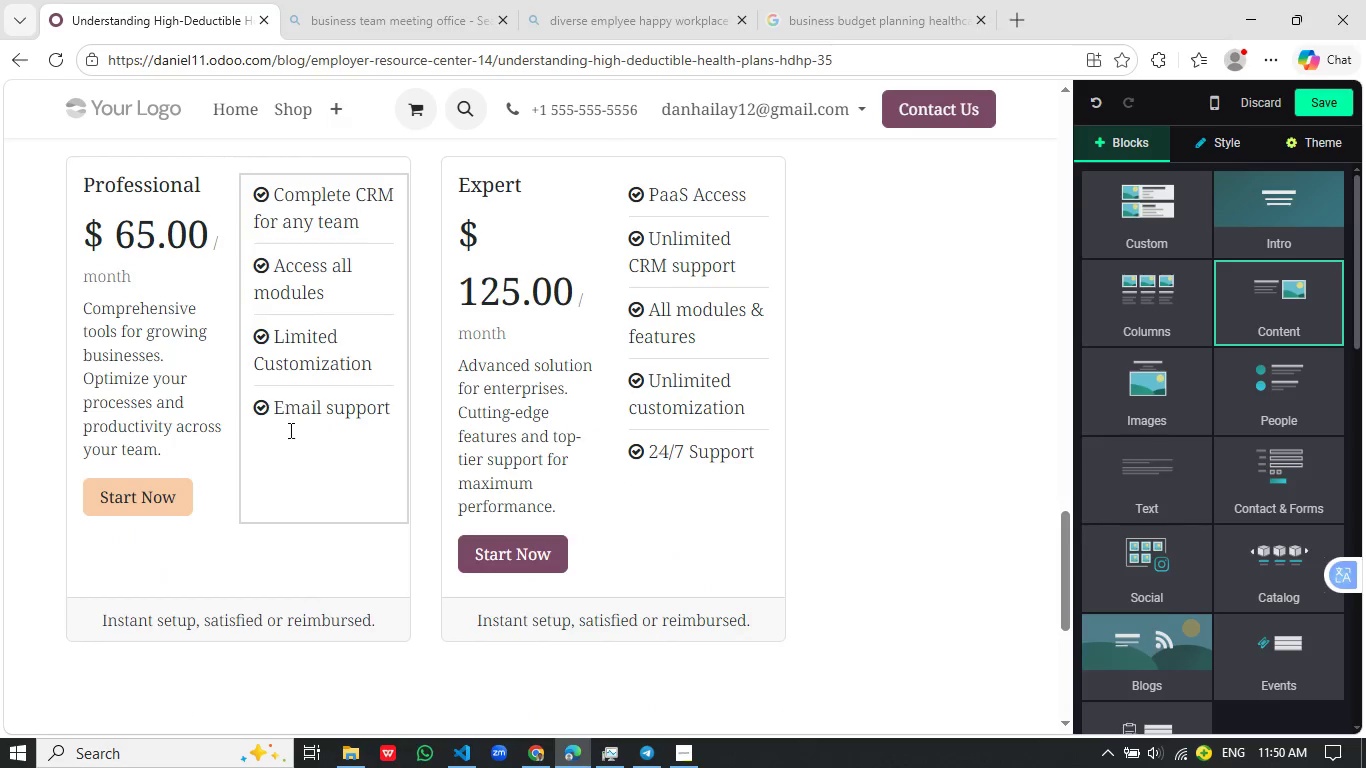 
left_click([379, 135])
 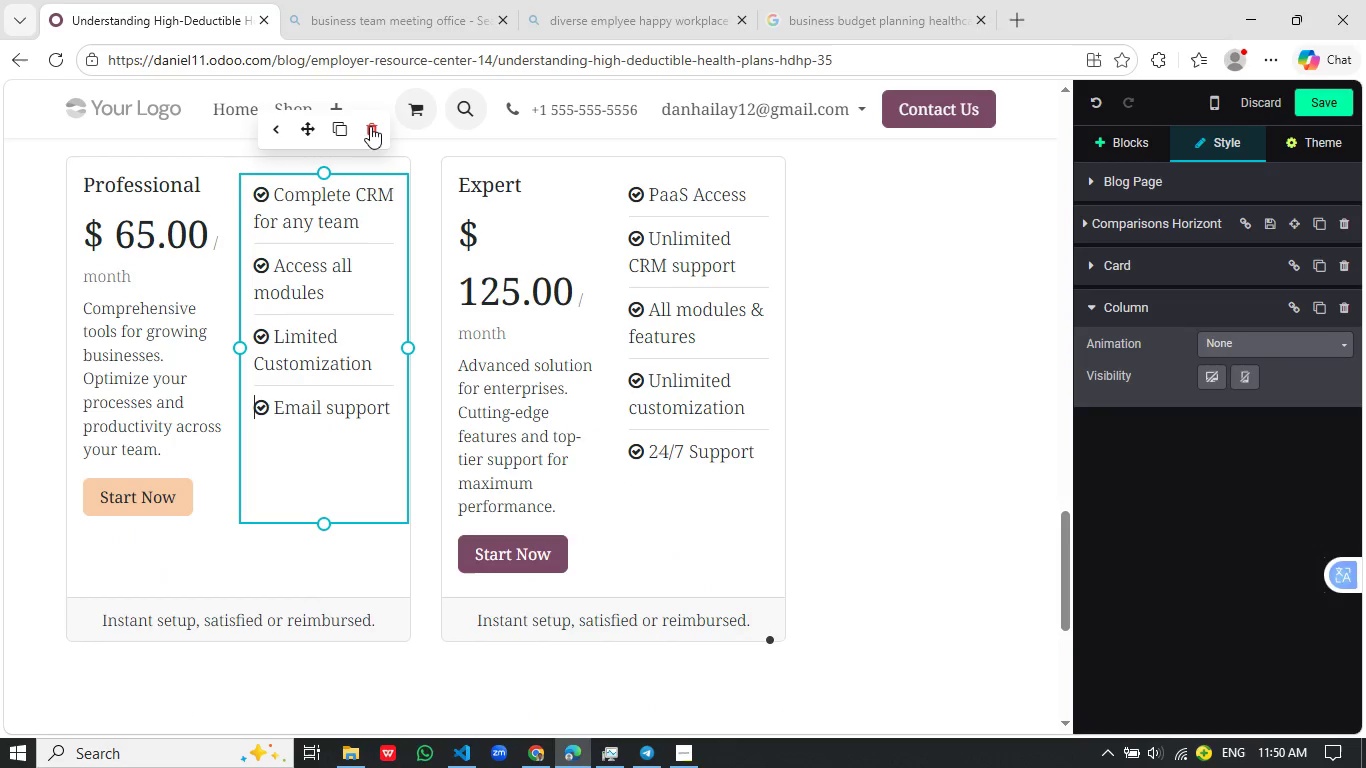 
left_click([370, 126])
 